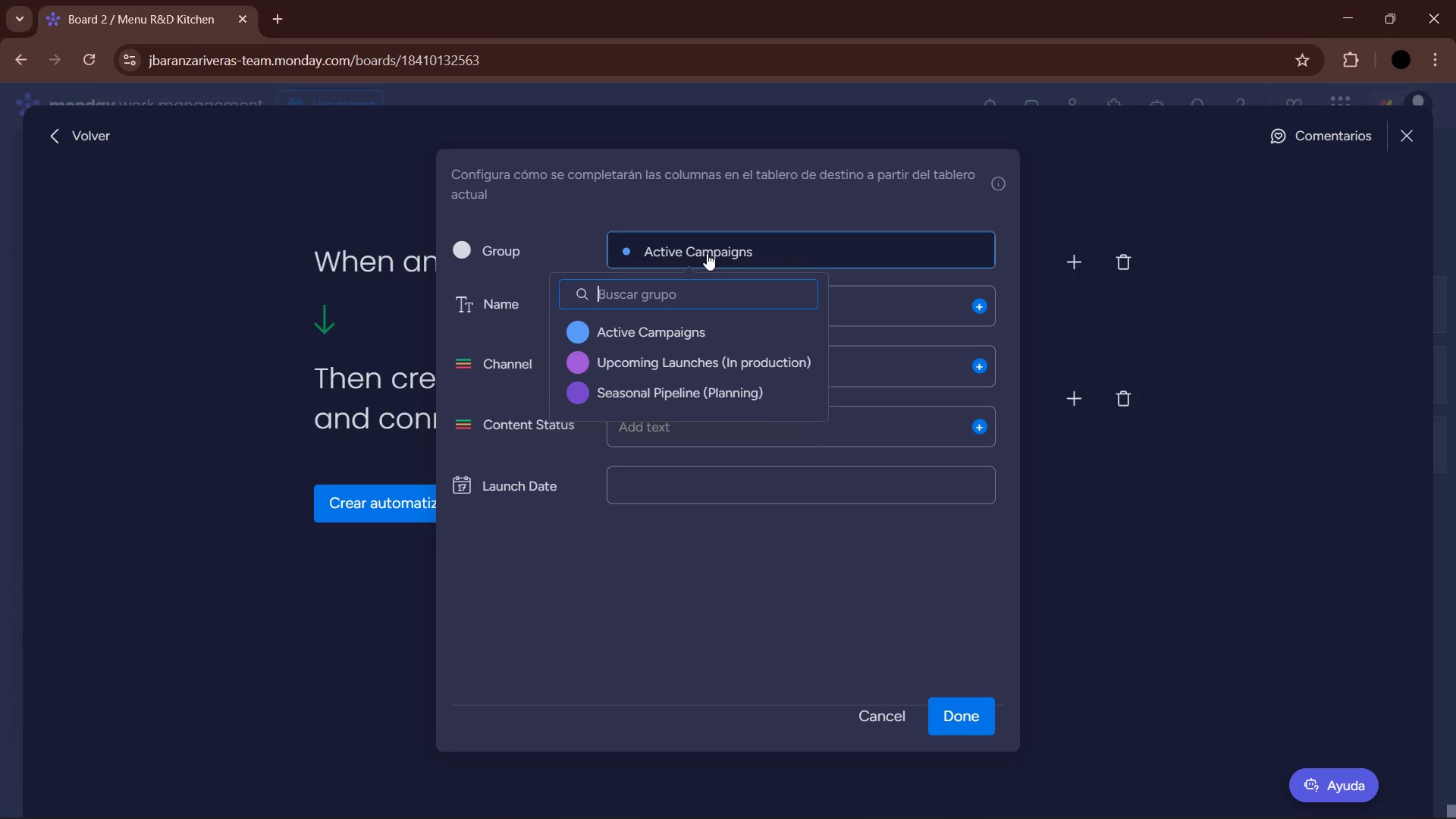 
left_click_drag(start_coordinate=[1100, 604], to_coordinate=[1106, 609])
 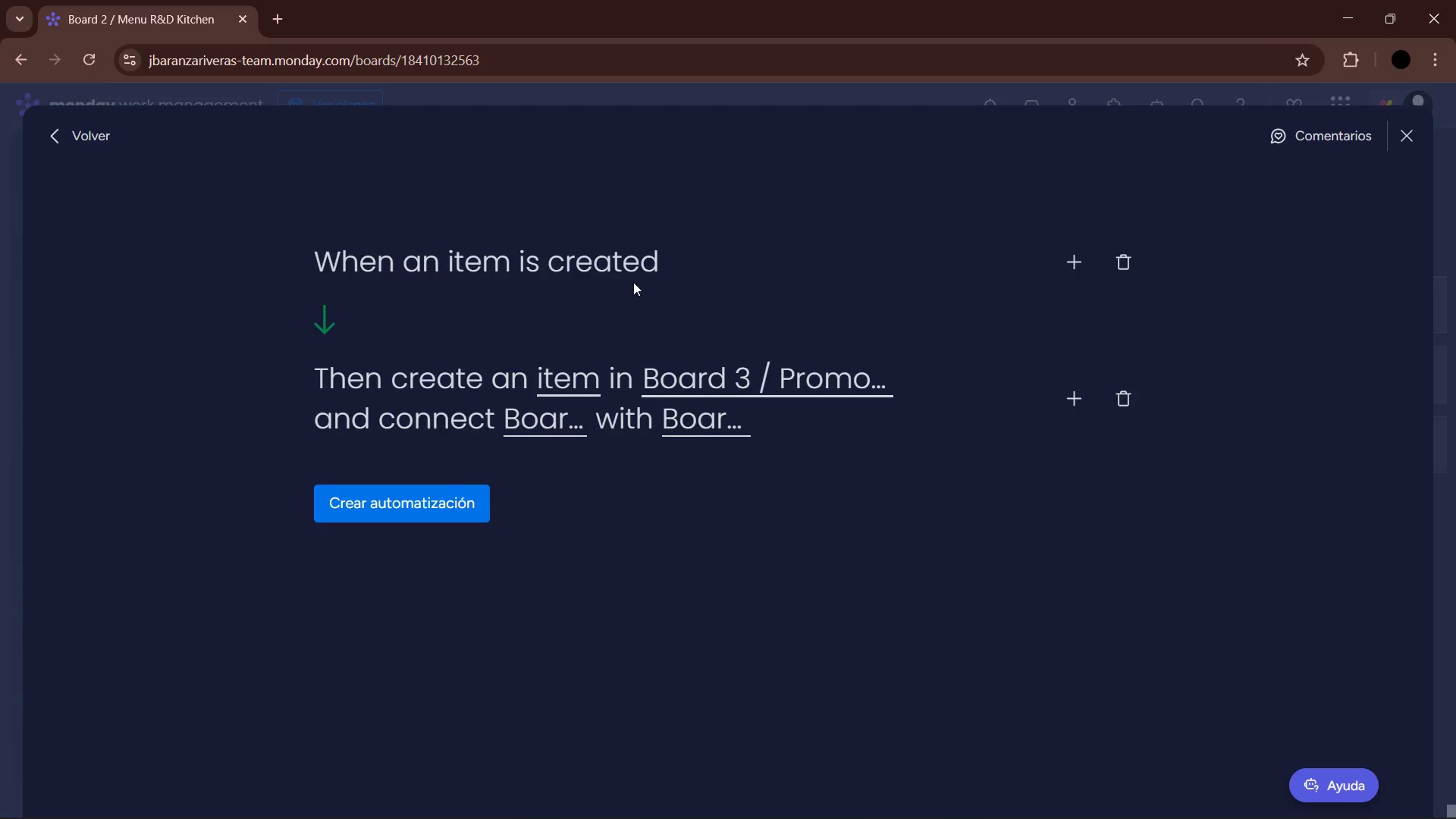 
scroll: coordinate [745, 362], scroll_direction: up, amount: 4.0
 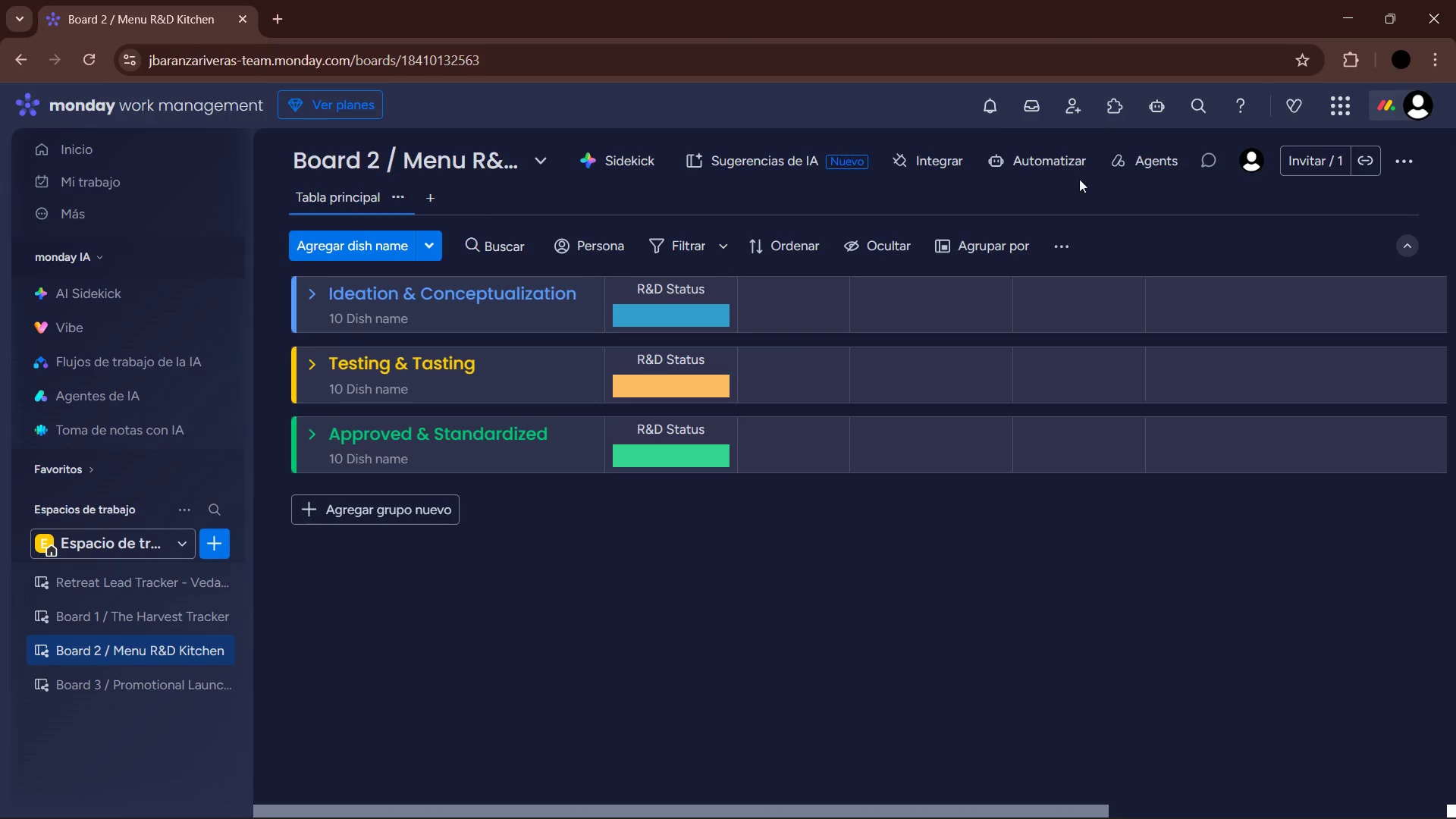 
left_click([1017, 156])
 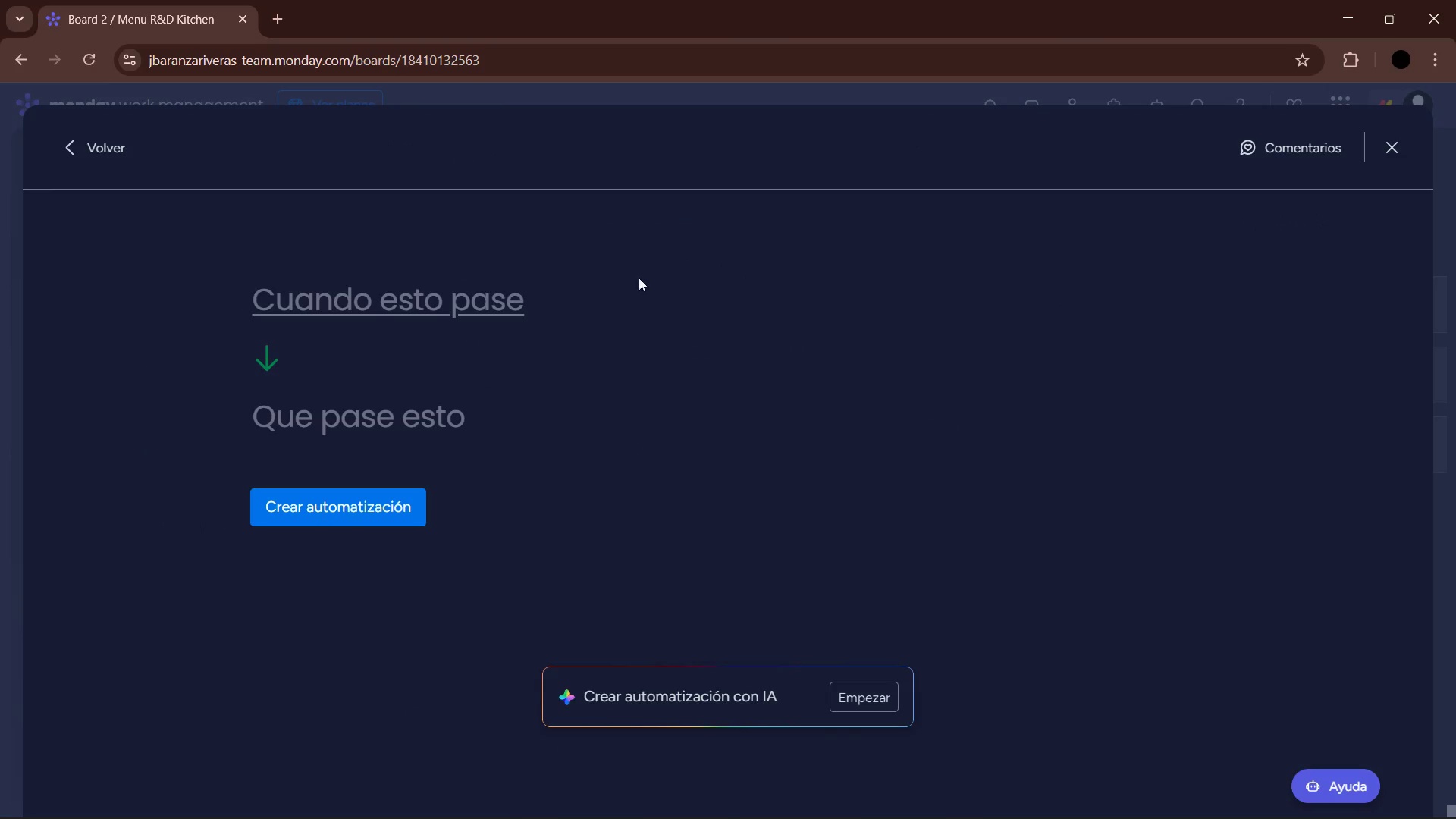 
left_click([1389, 142])
 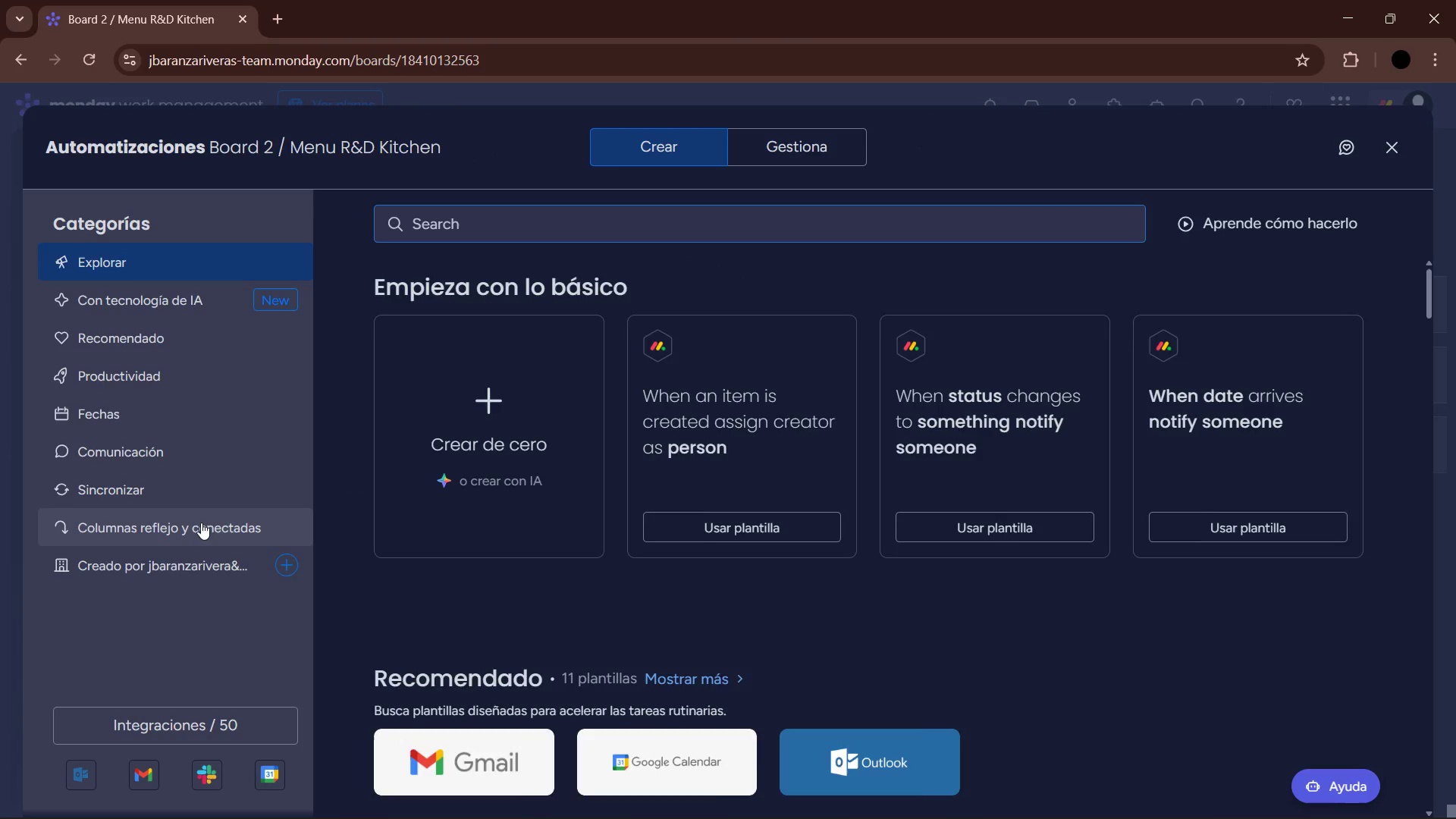 
scroll: coordinate [738, 534], scroll_direction: down, amount: 8.0
 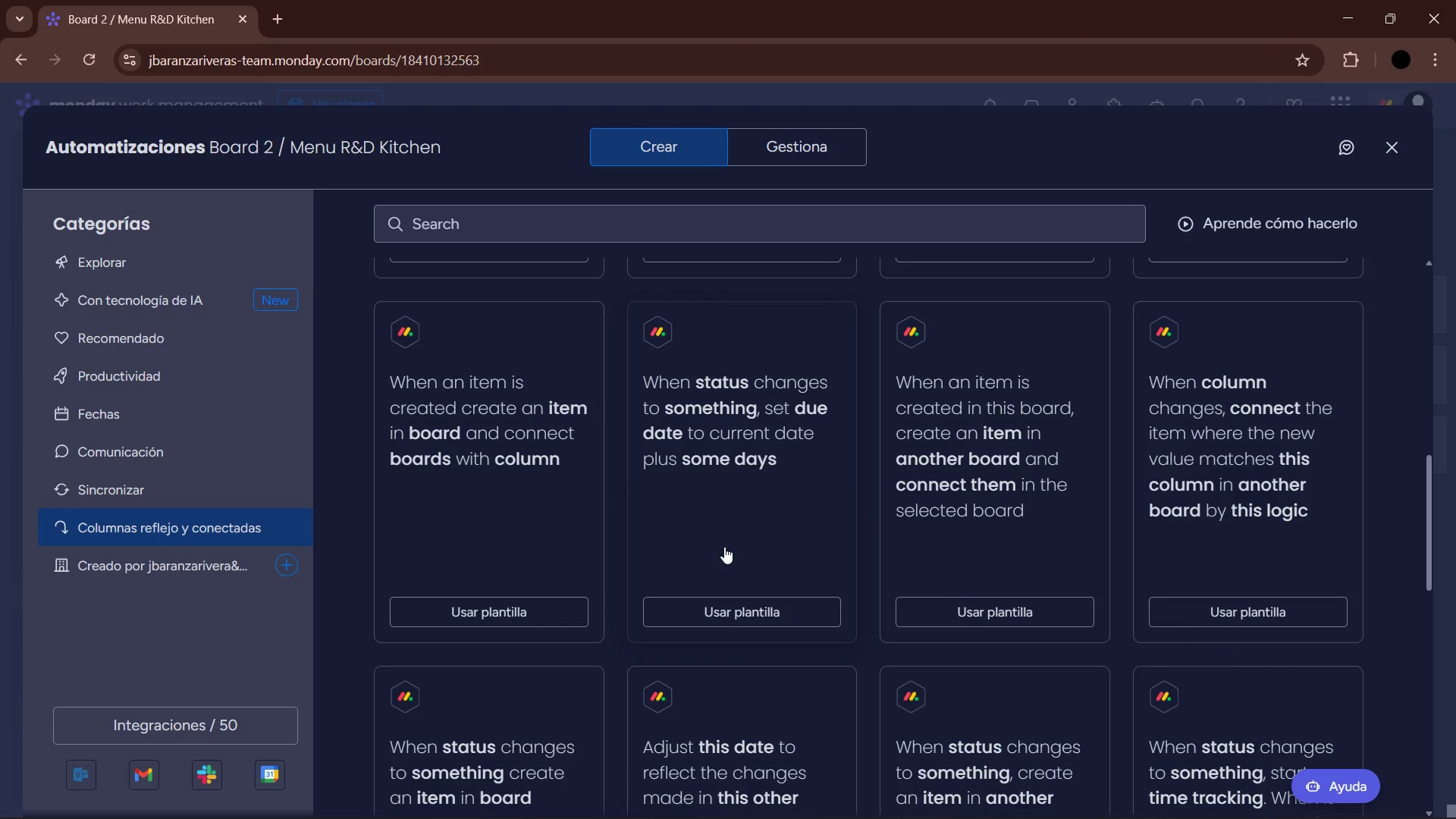 
scroll: coordinate [629, 567], scroll_direction: up, amount: 5.0
 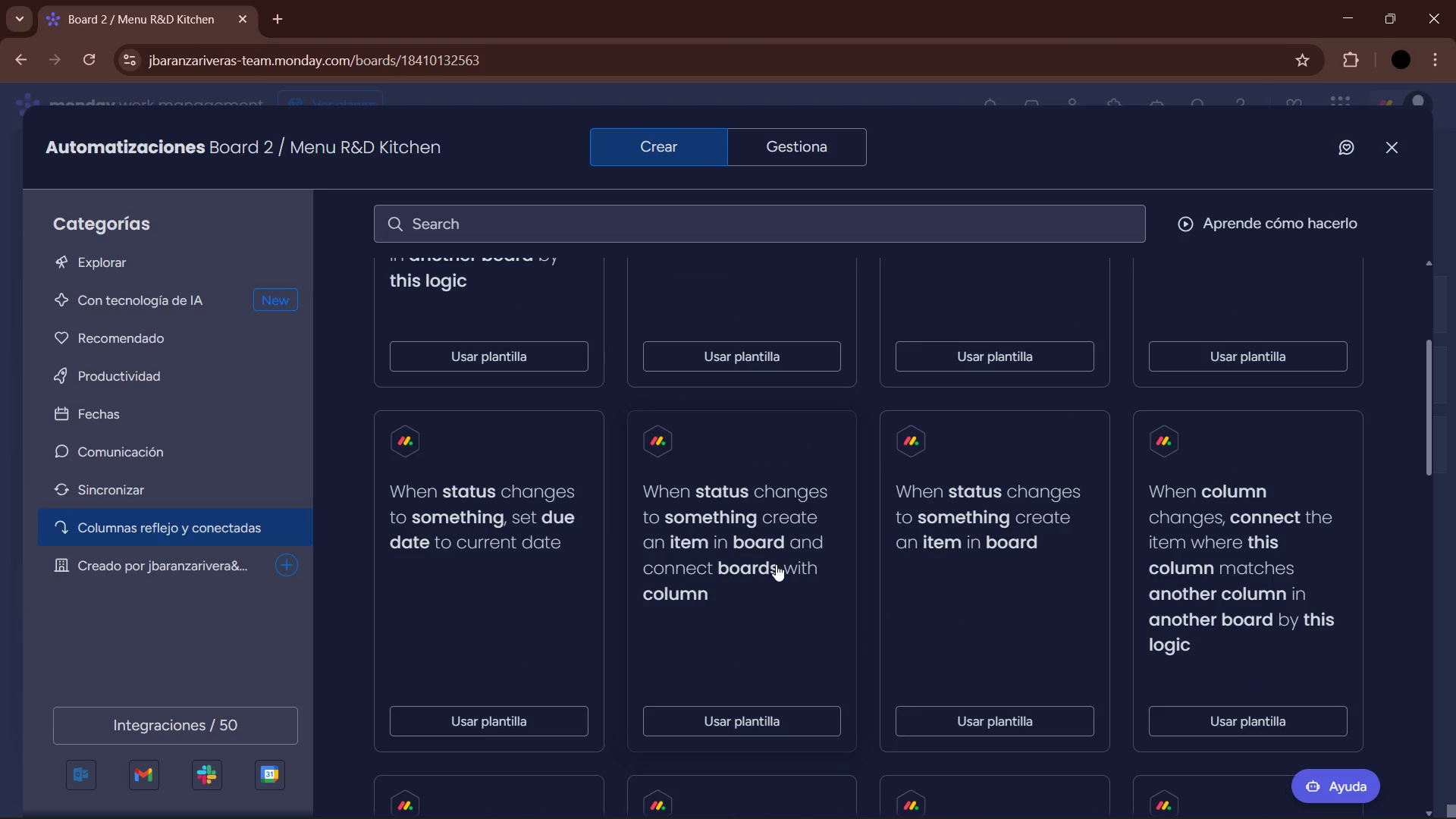 
left_click([781, 714])
 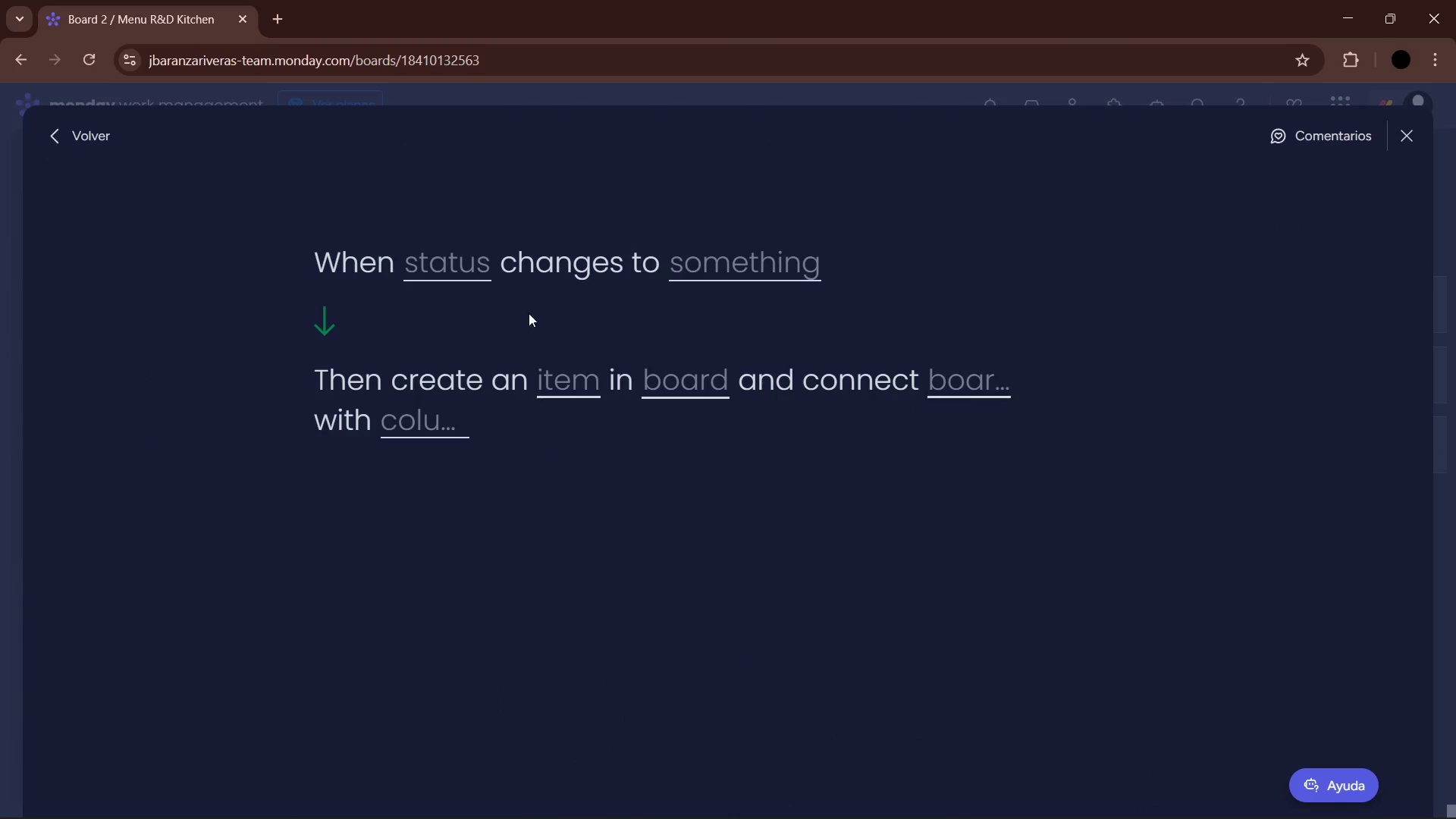 
left_click([469, 264])
 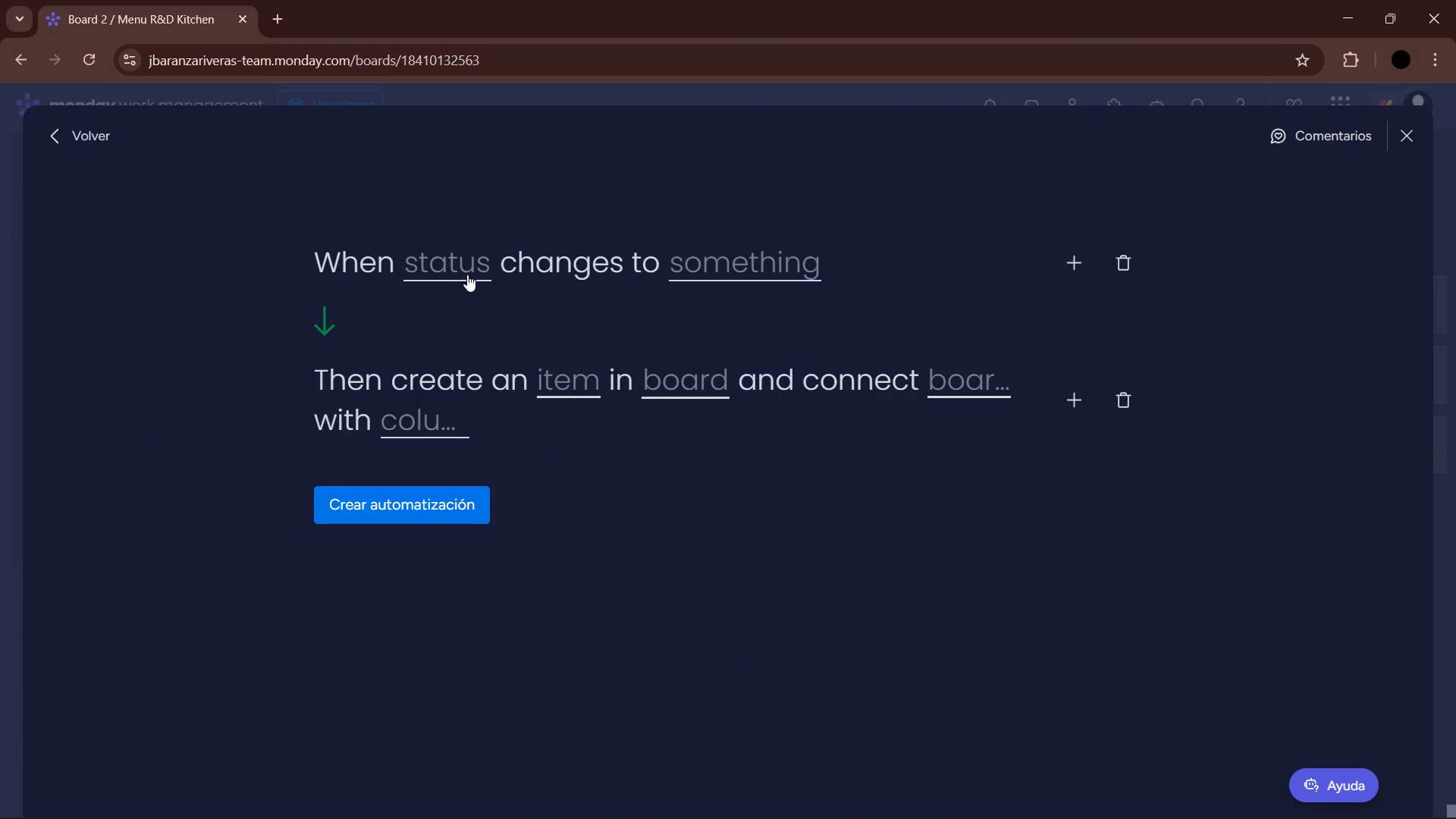 
left_click([467, 274])
 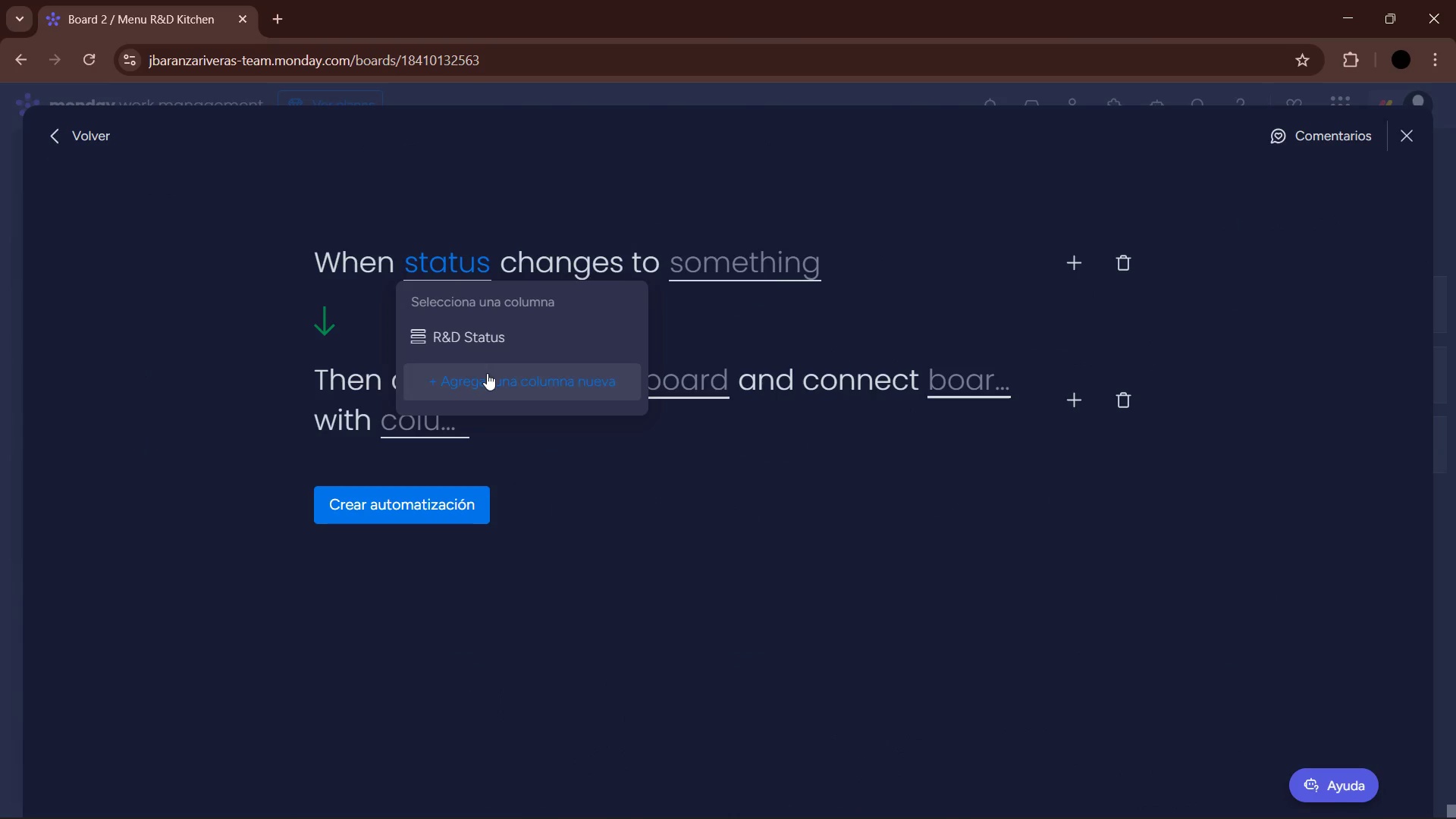 
left_click([491, 340])
 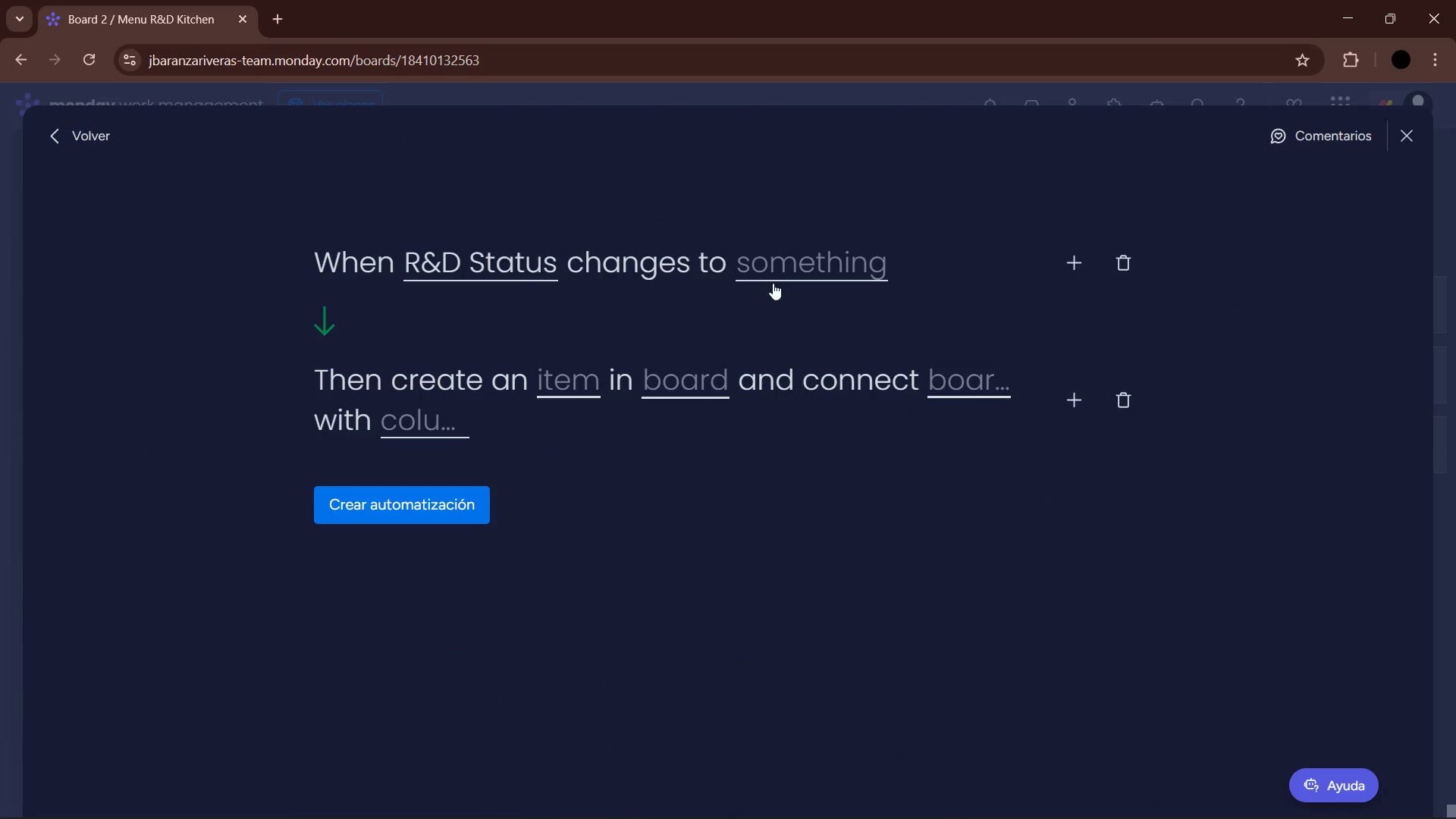 
left_click([781, 275])
 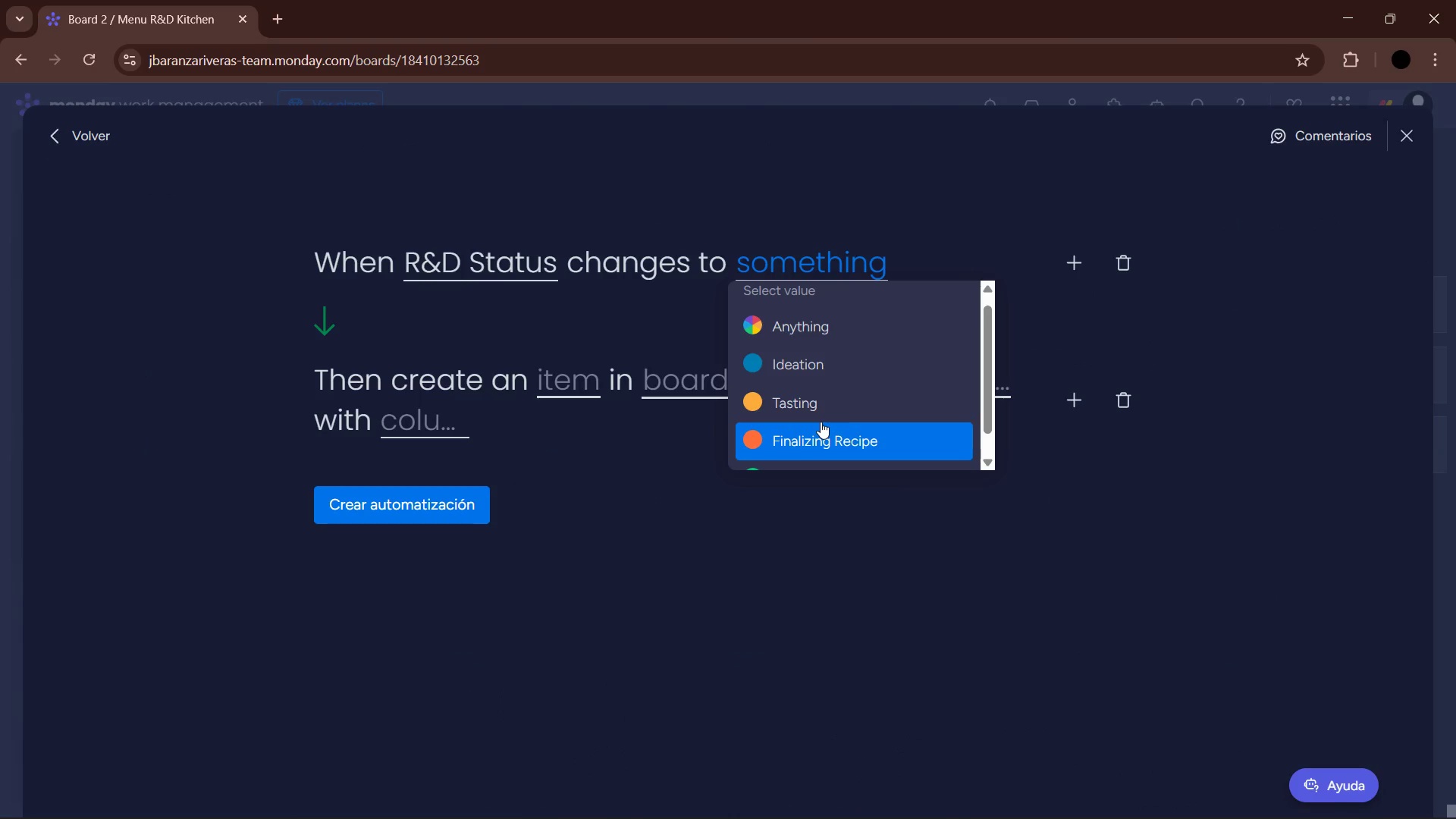 
scroll: coordinate [821, 422], scroll_direction: down, amount: 1.0
 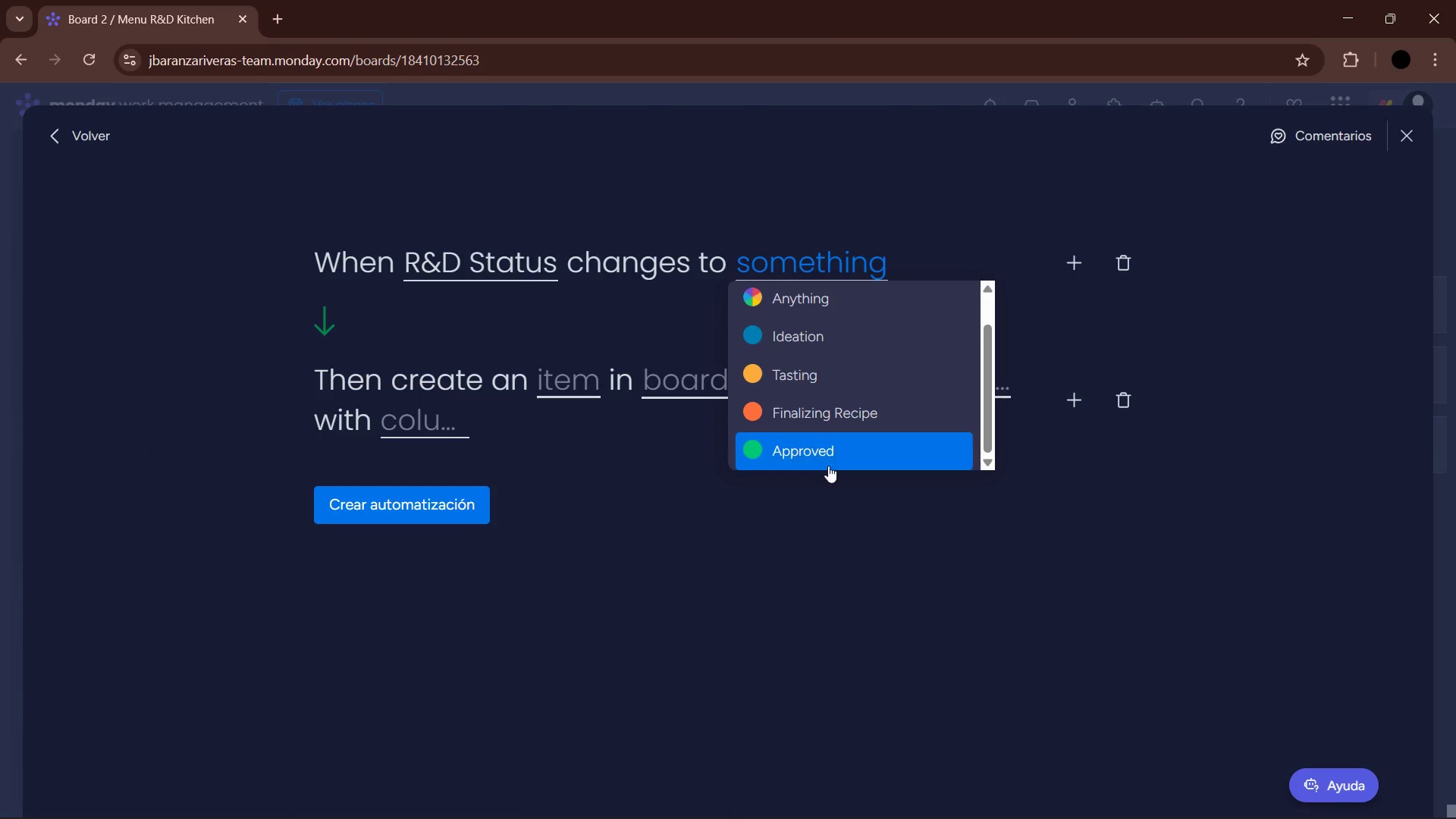 
left_click([828, 462])
 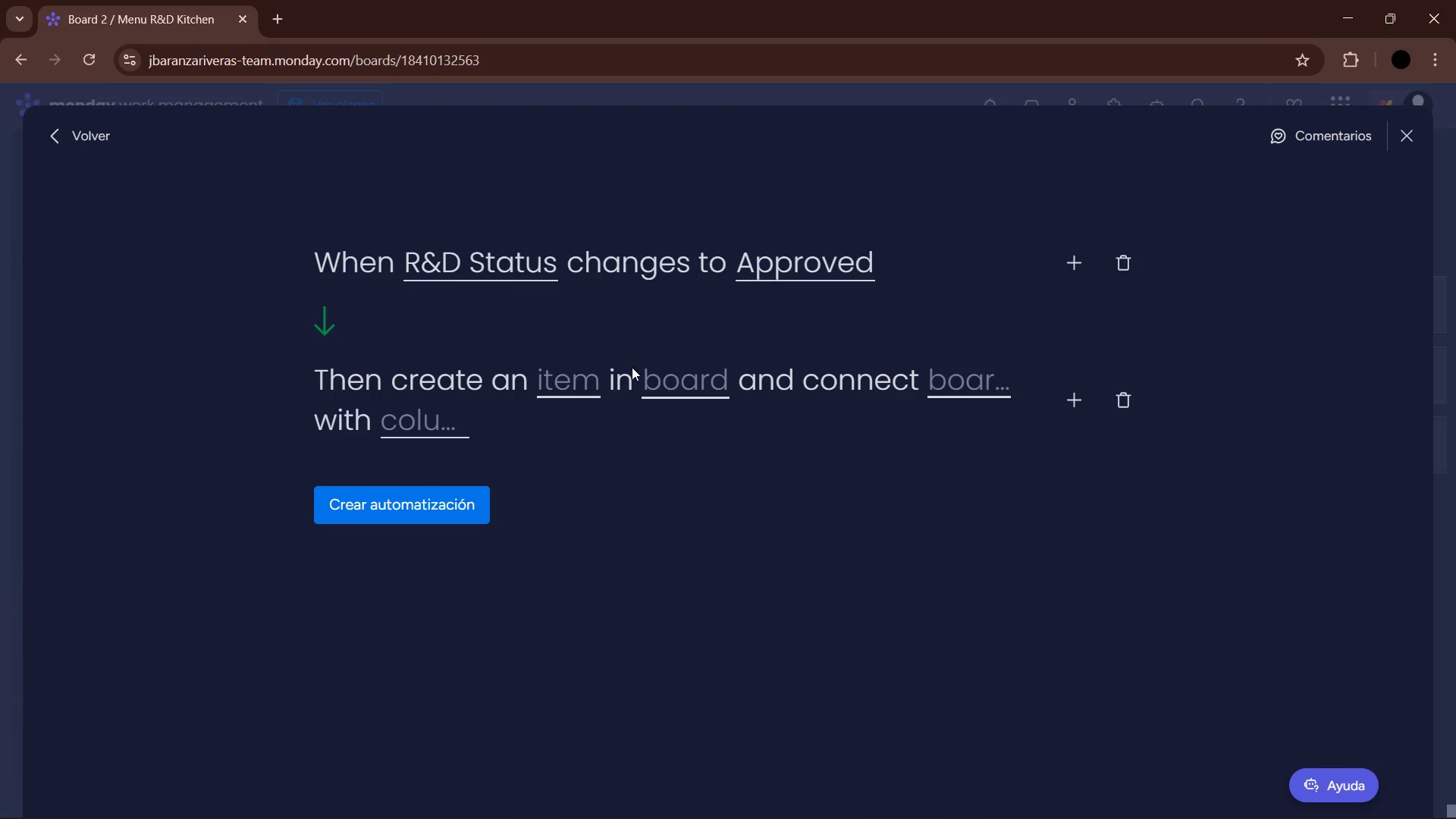 
left_click([704, 381])
 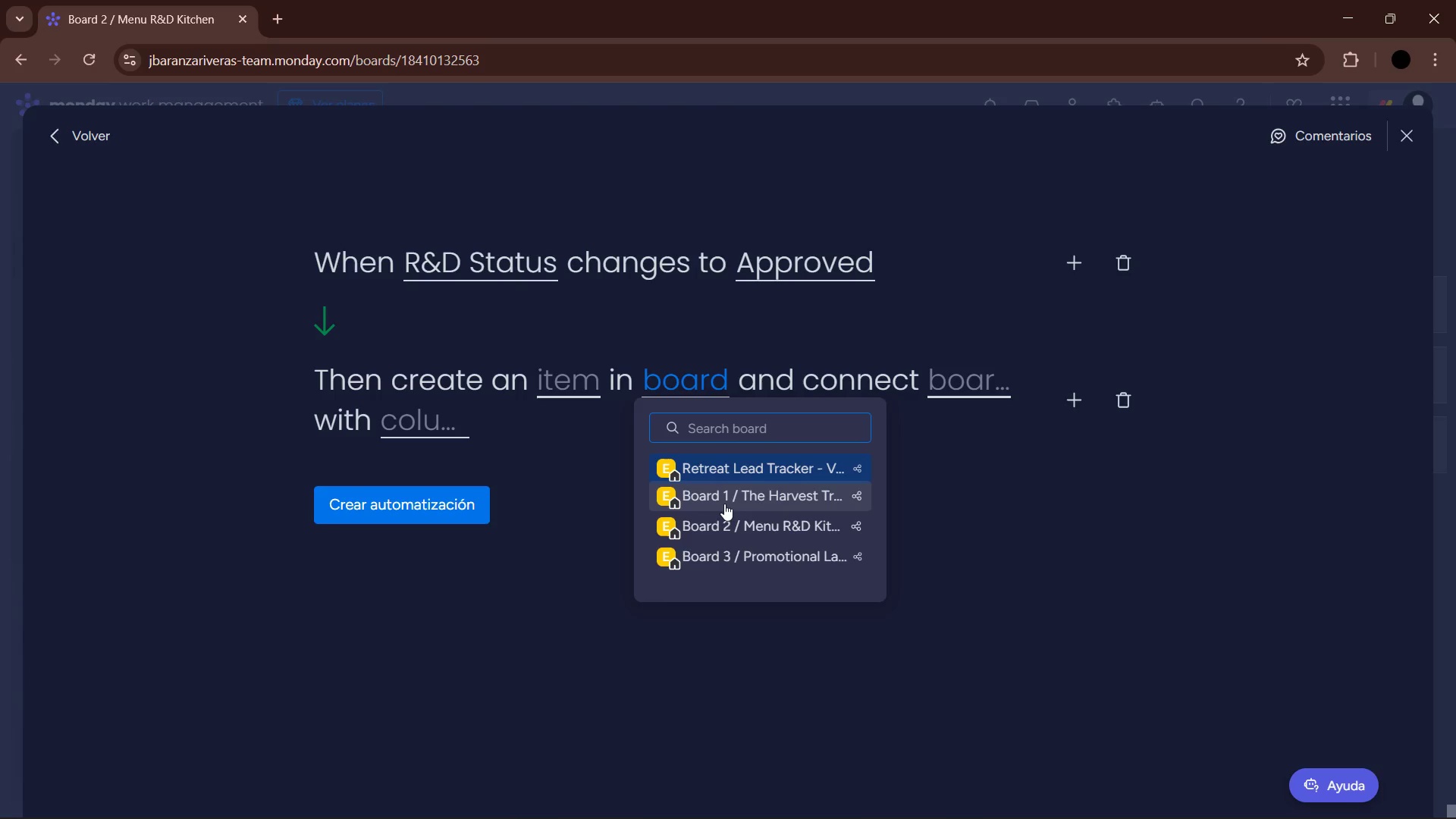 
left_click([736, 553])
 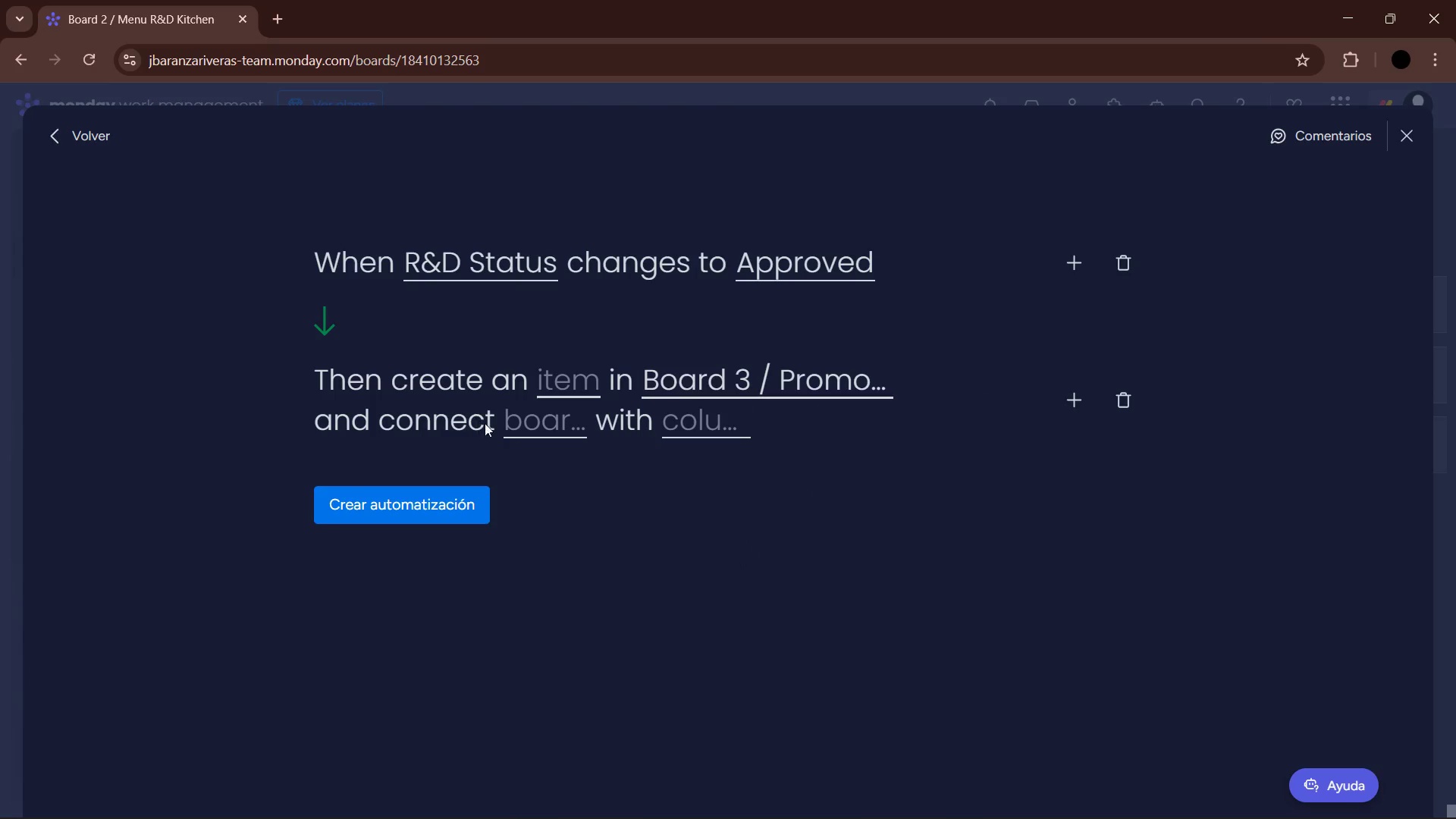 
left_click([526, 429])
 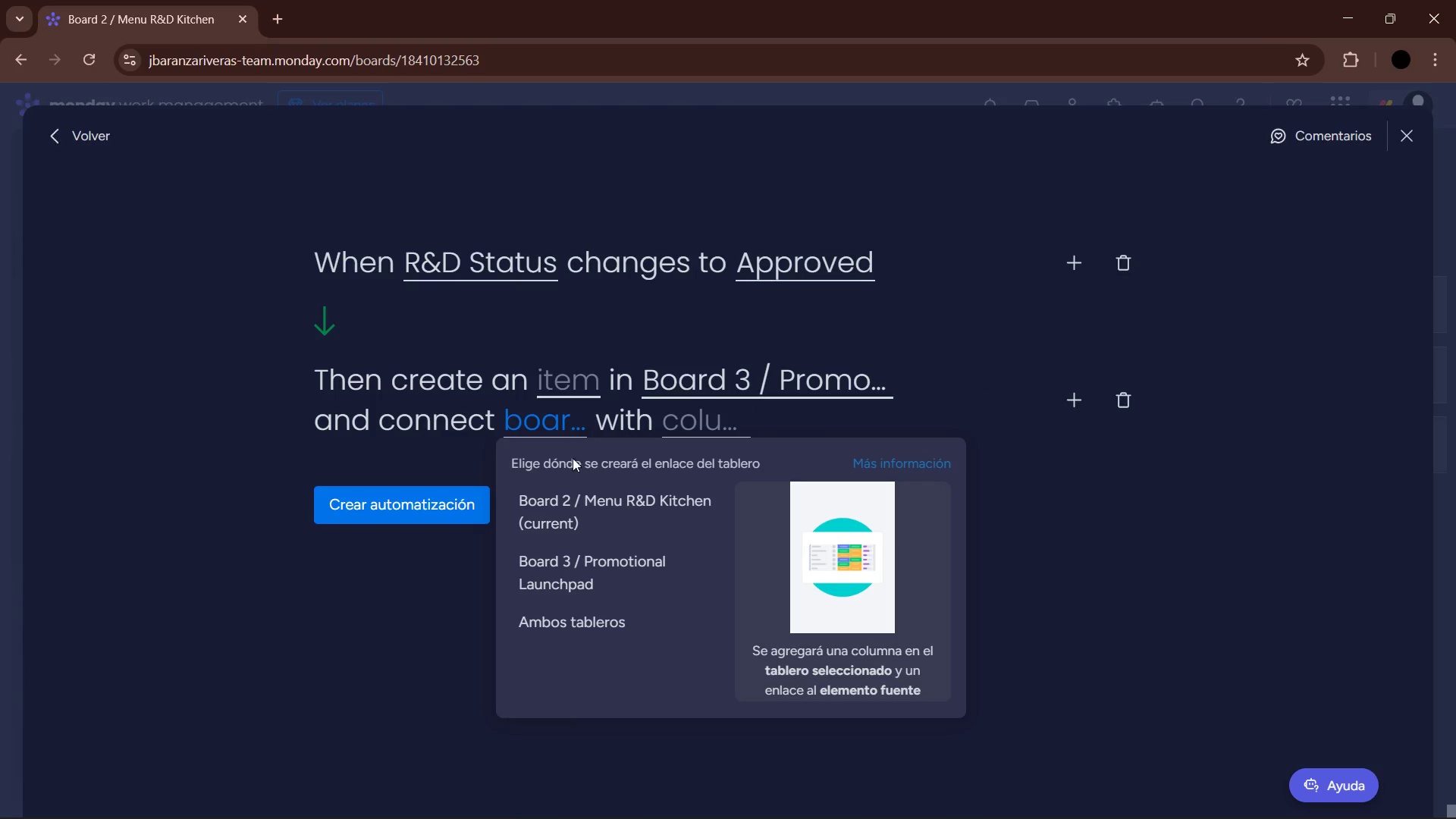 
left_click([591, 513])
 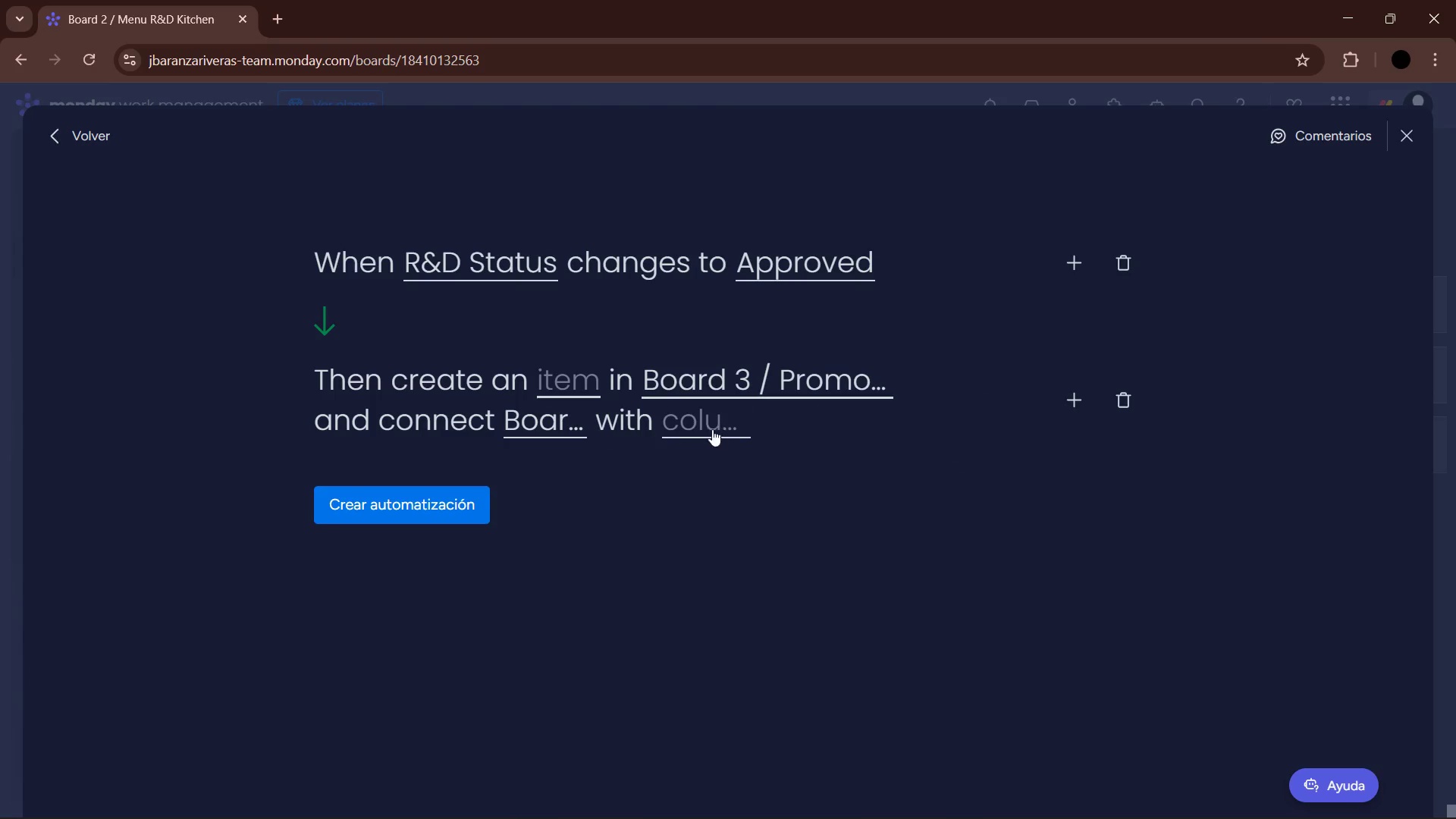 
left_click([531, 432])
 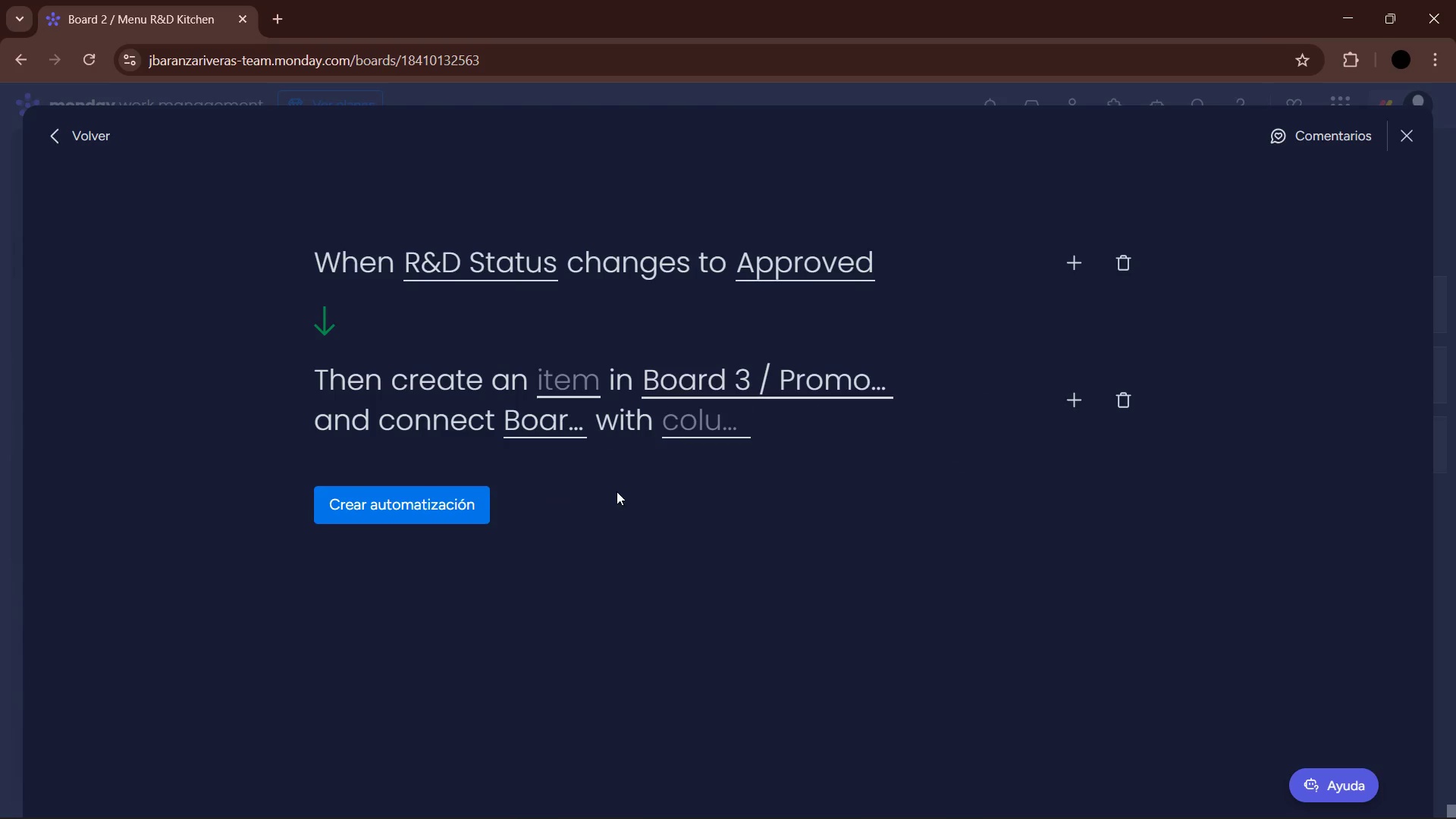 
left_click([529, 429])
 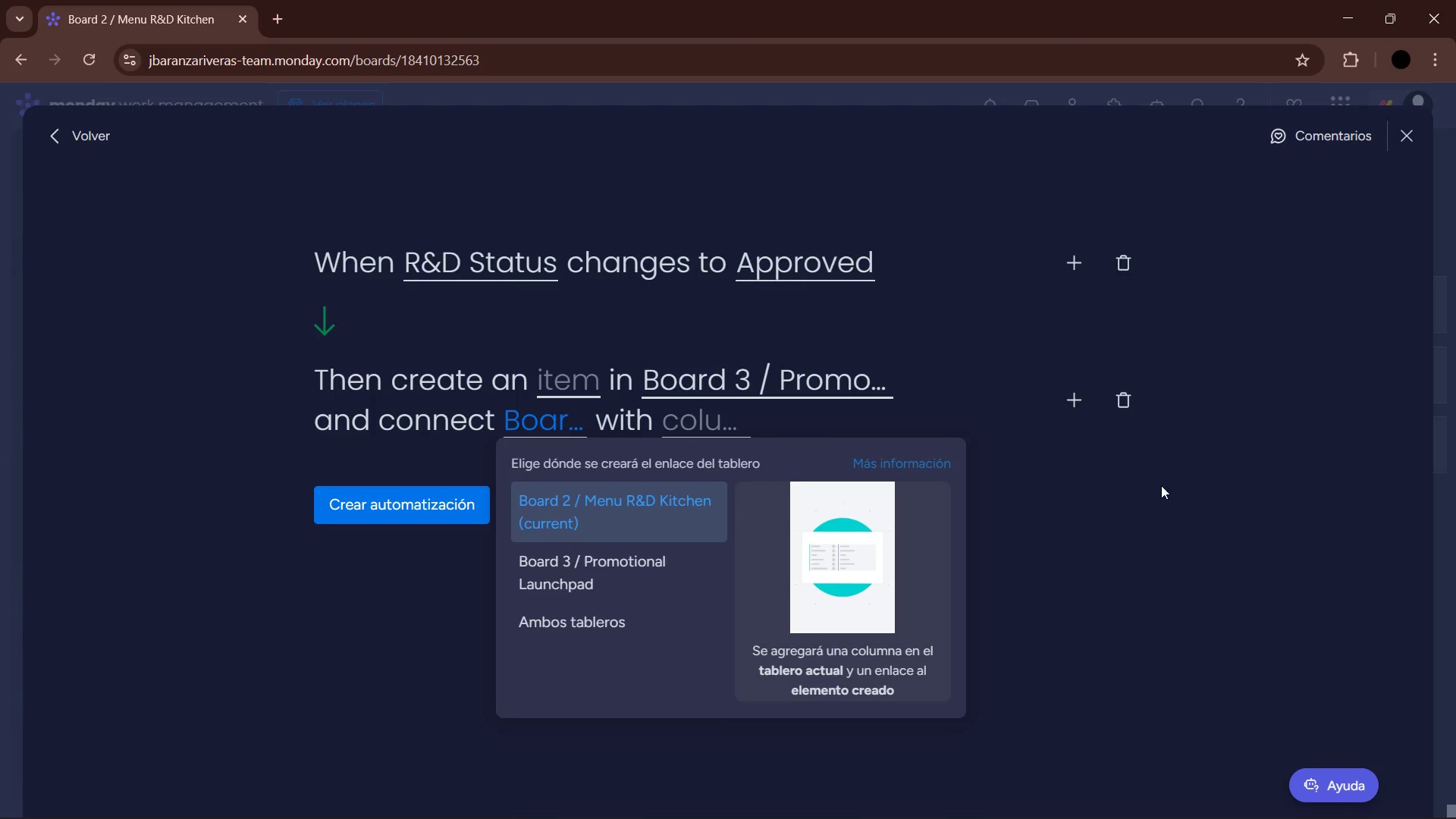 
left_click([707, 428])
 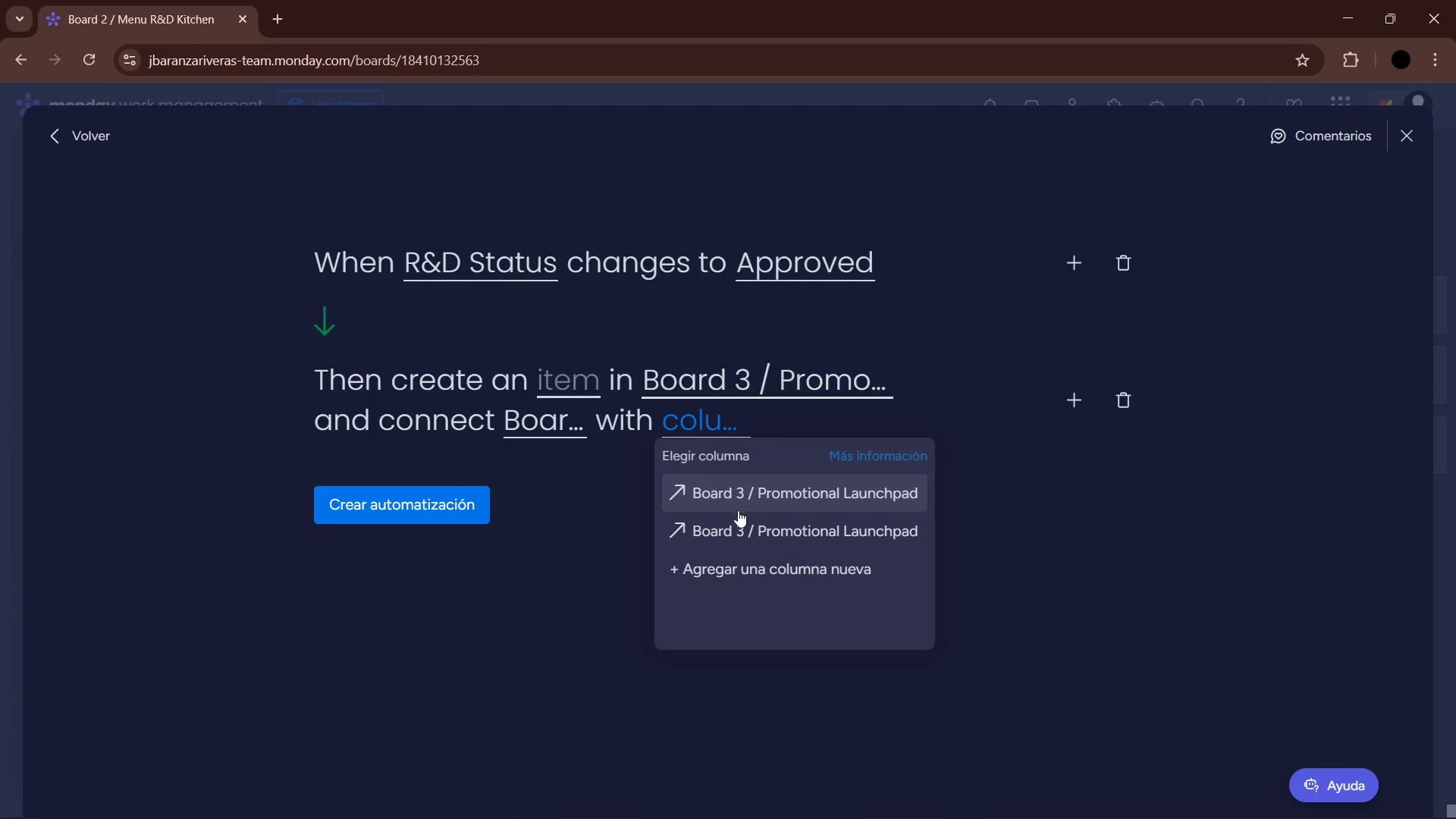 
left_click([748, 499])
 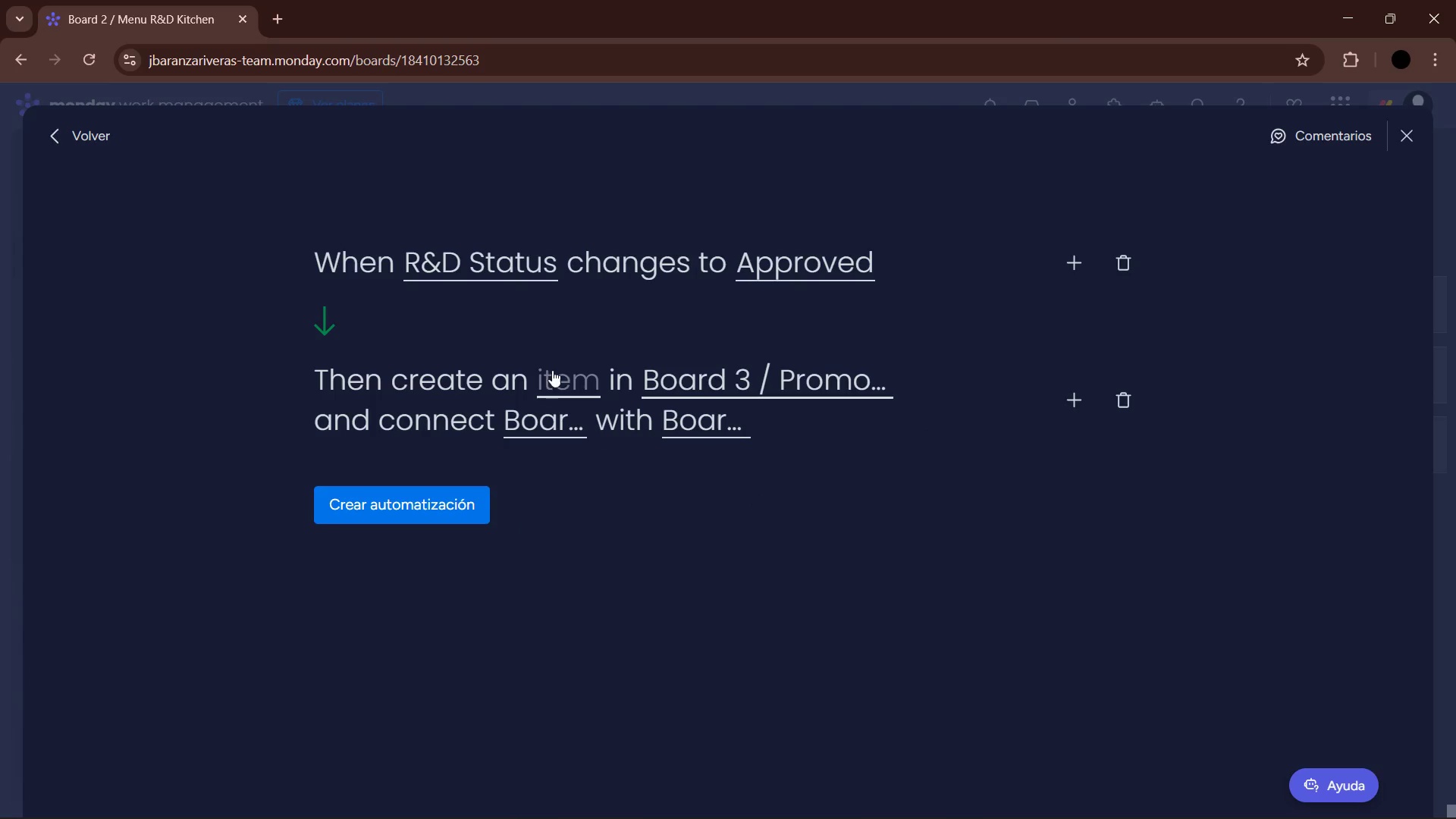 
left_click([557, 382])
 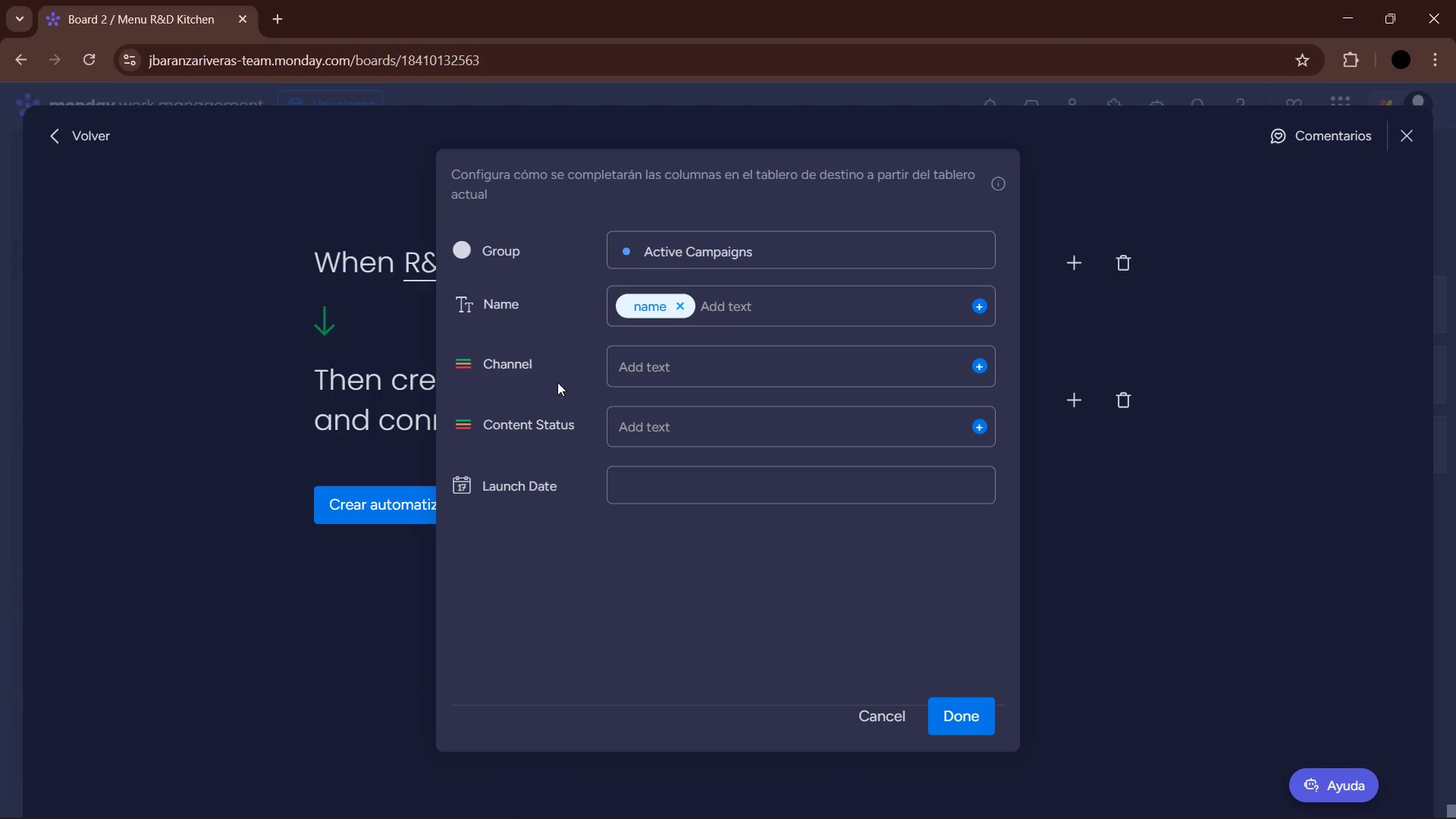 
wait(7.55)
 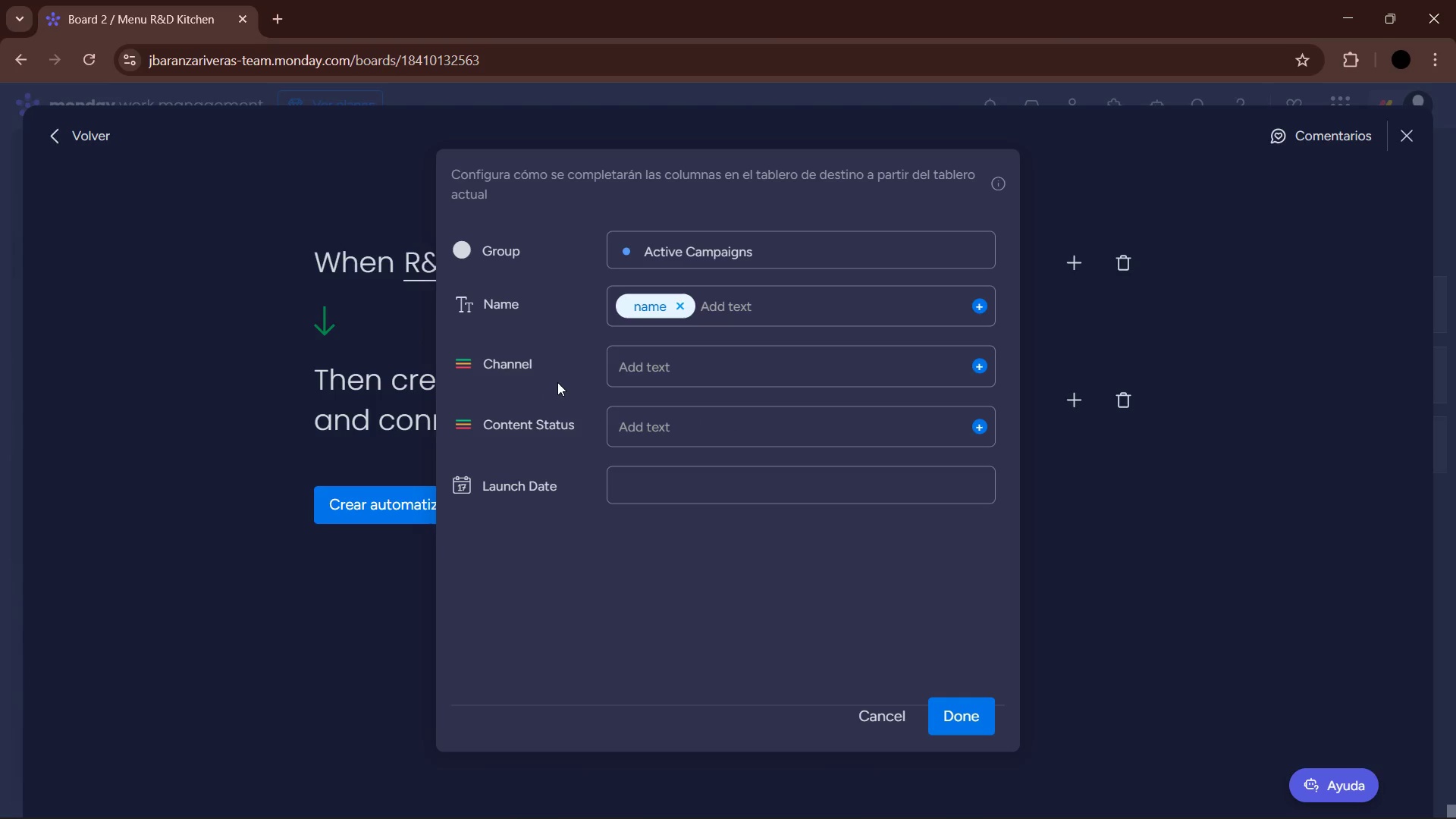 
left_click([632, 252])
 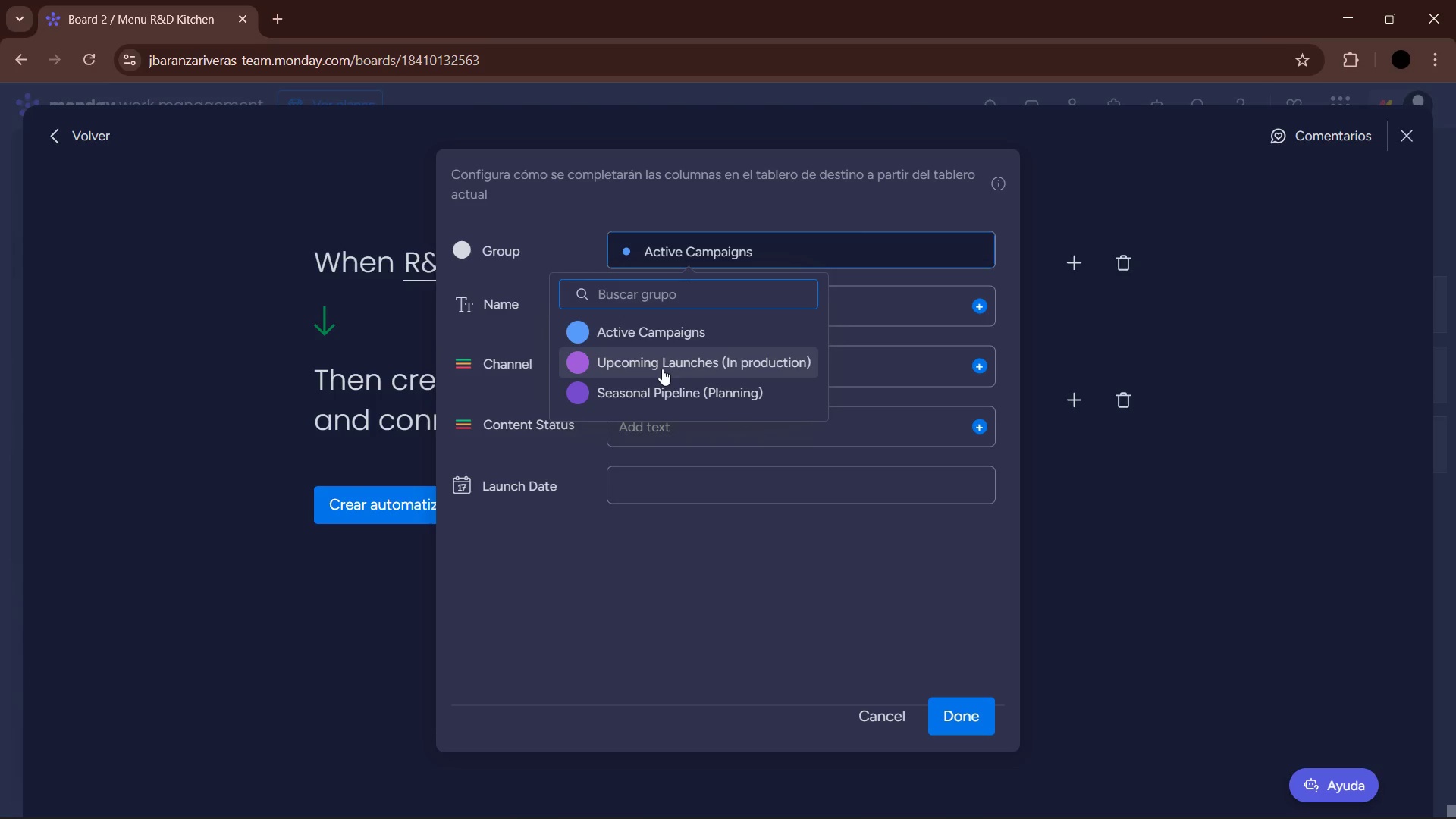 
left_click([626, 398])
 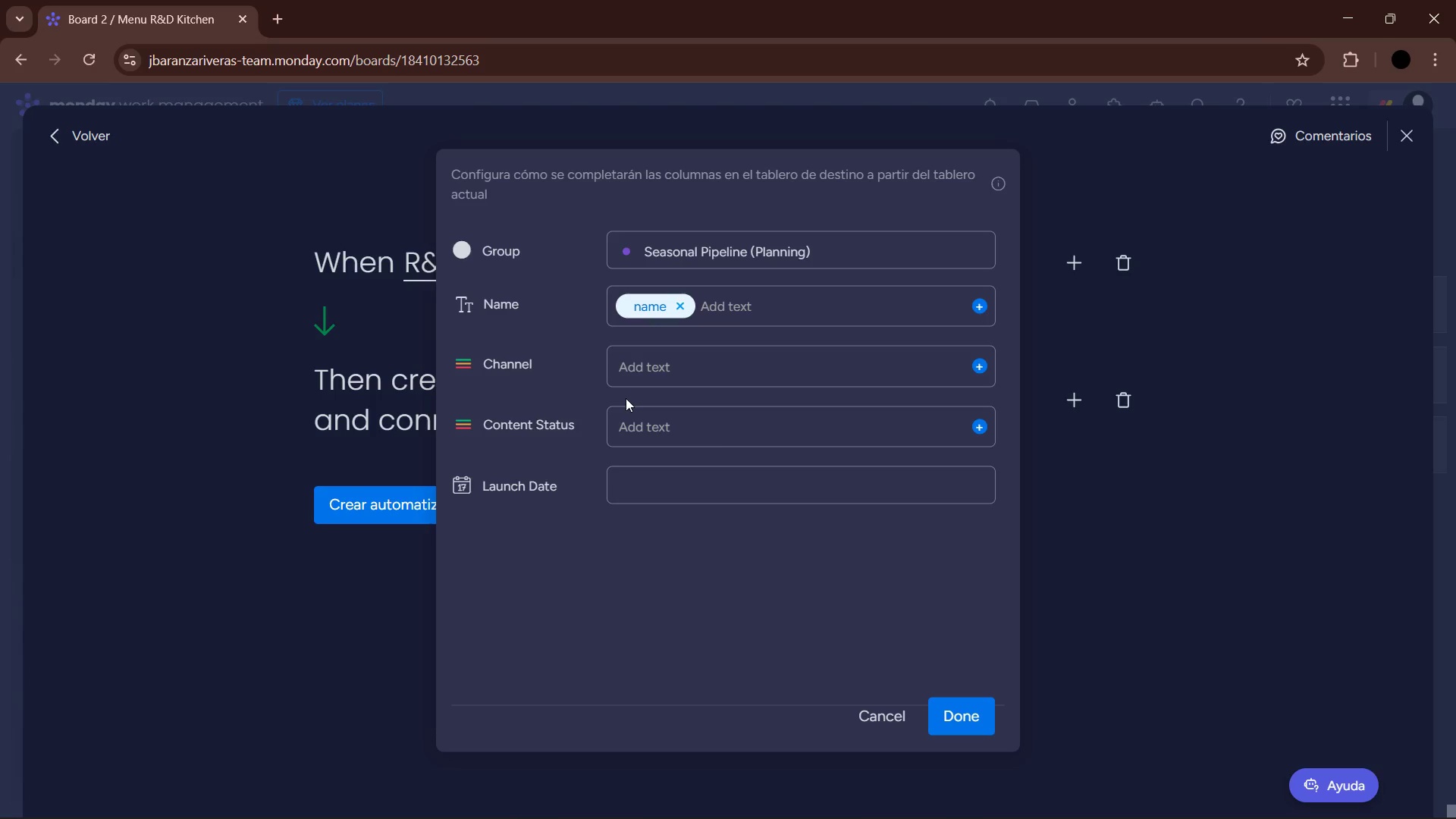 
wait(11.33)
 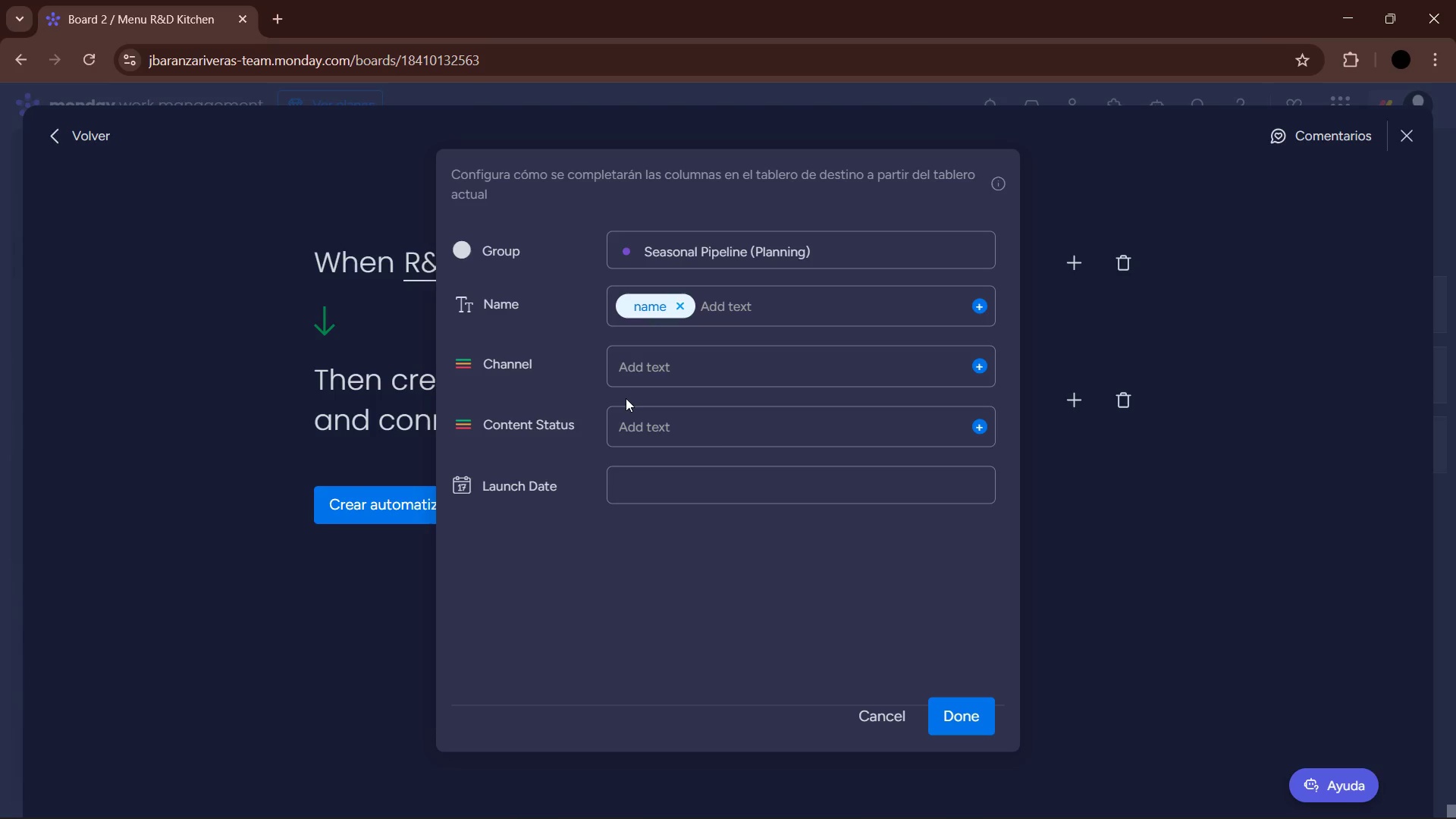 
left_click([670, 426])
 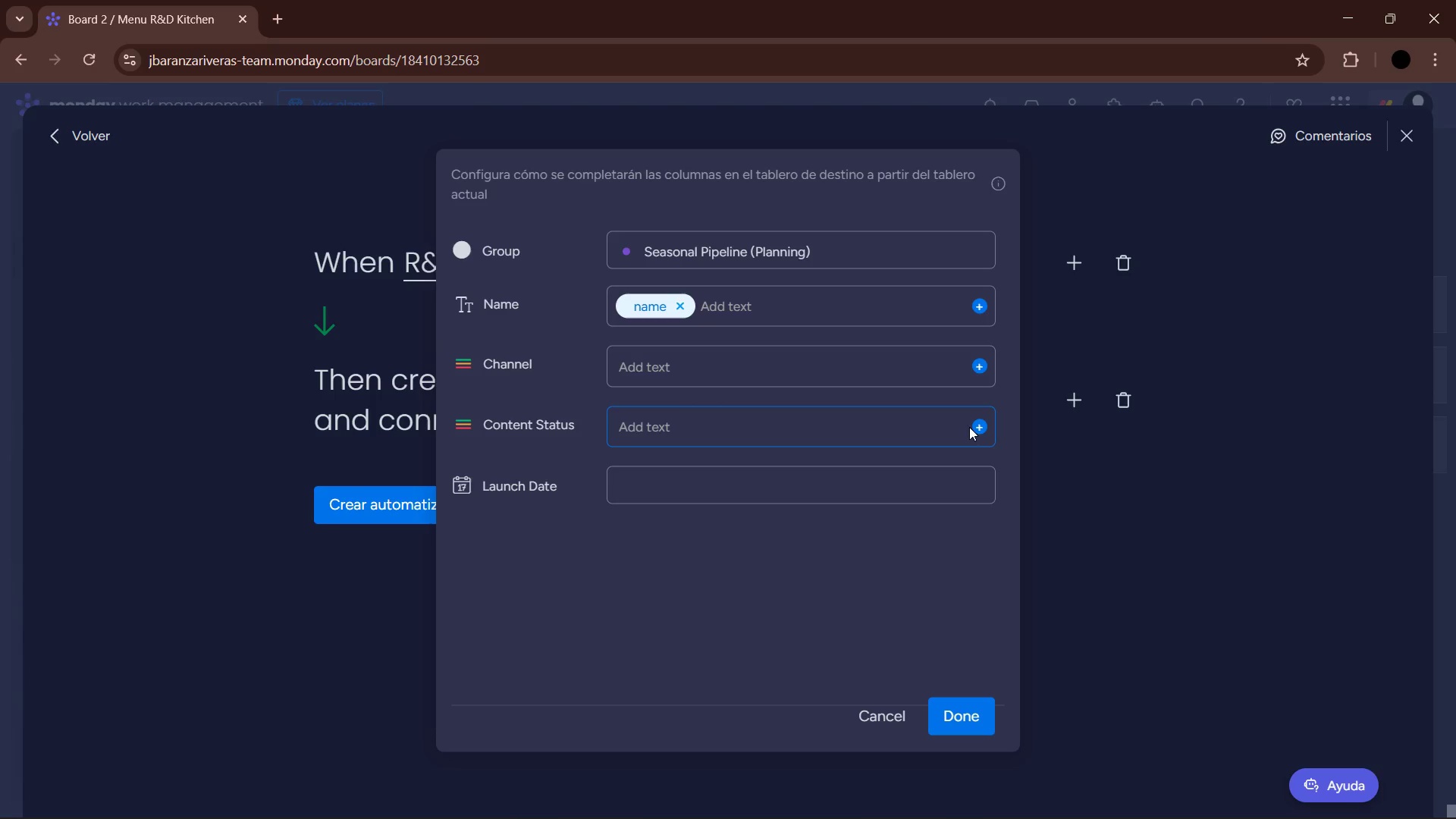 
left_click([979, 422])
 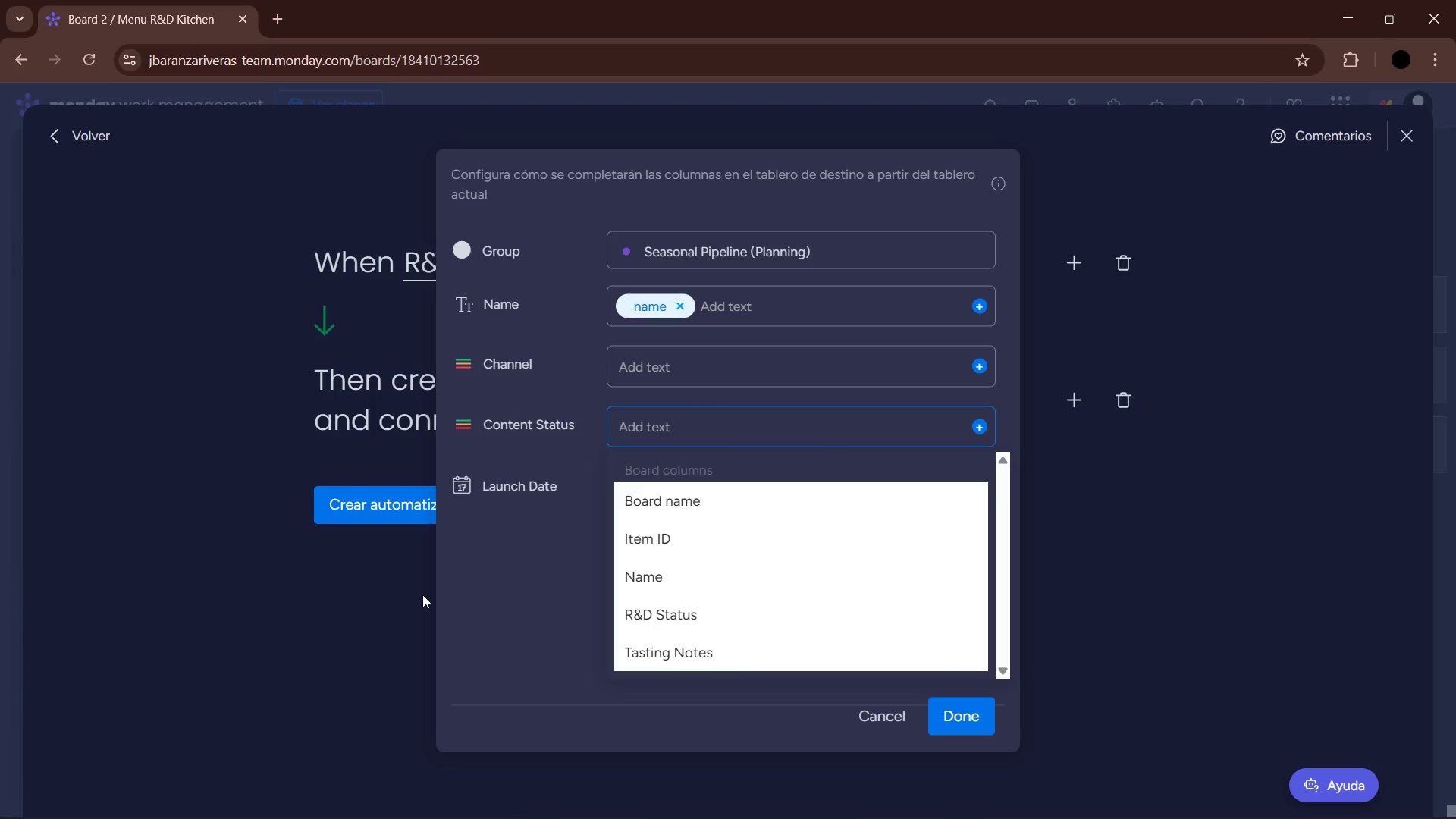 
left_click([491, 579])
 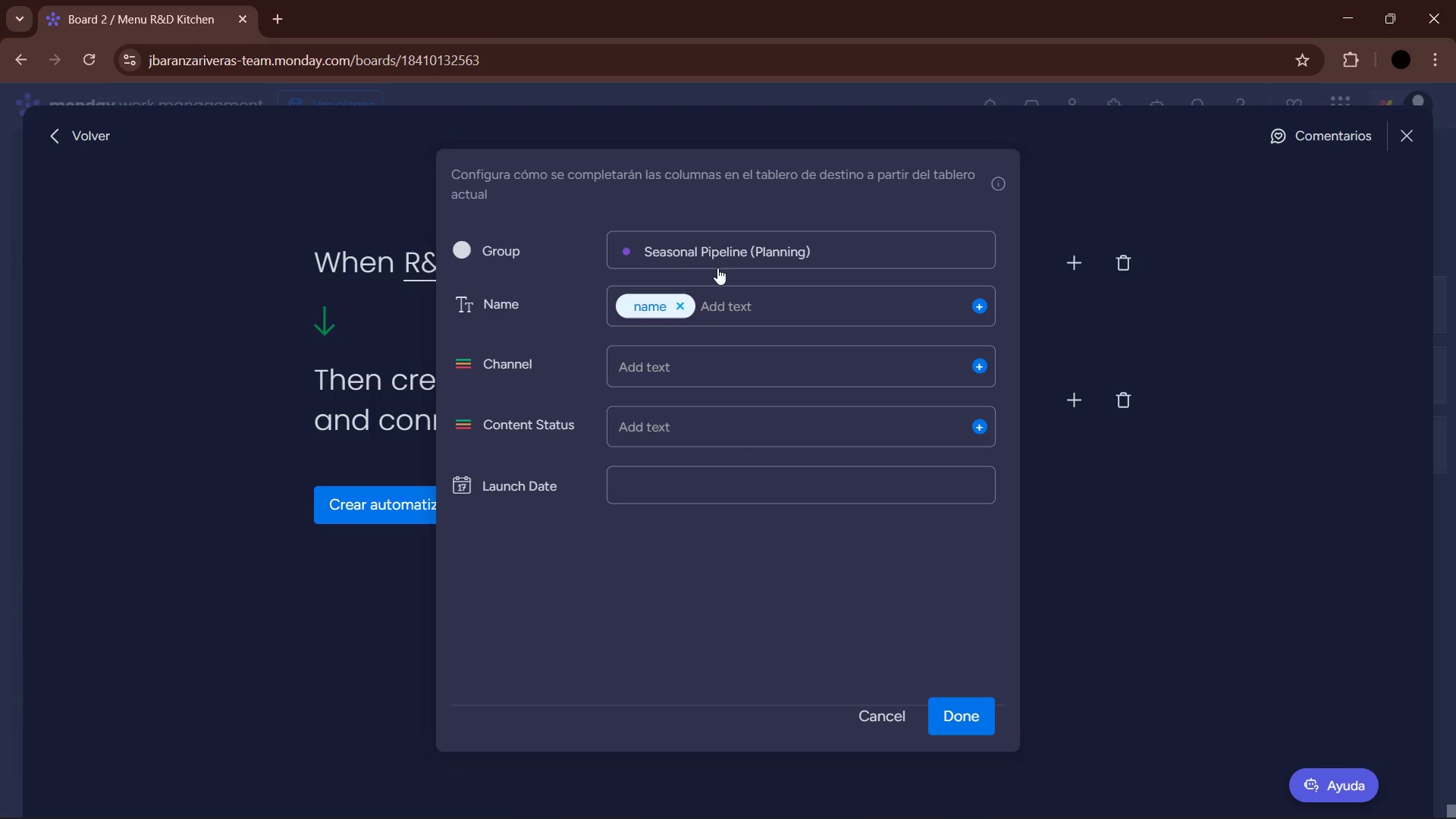 
wait(5.78)
 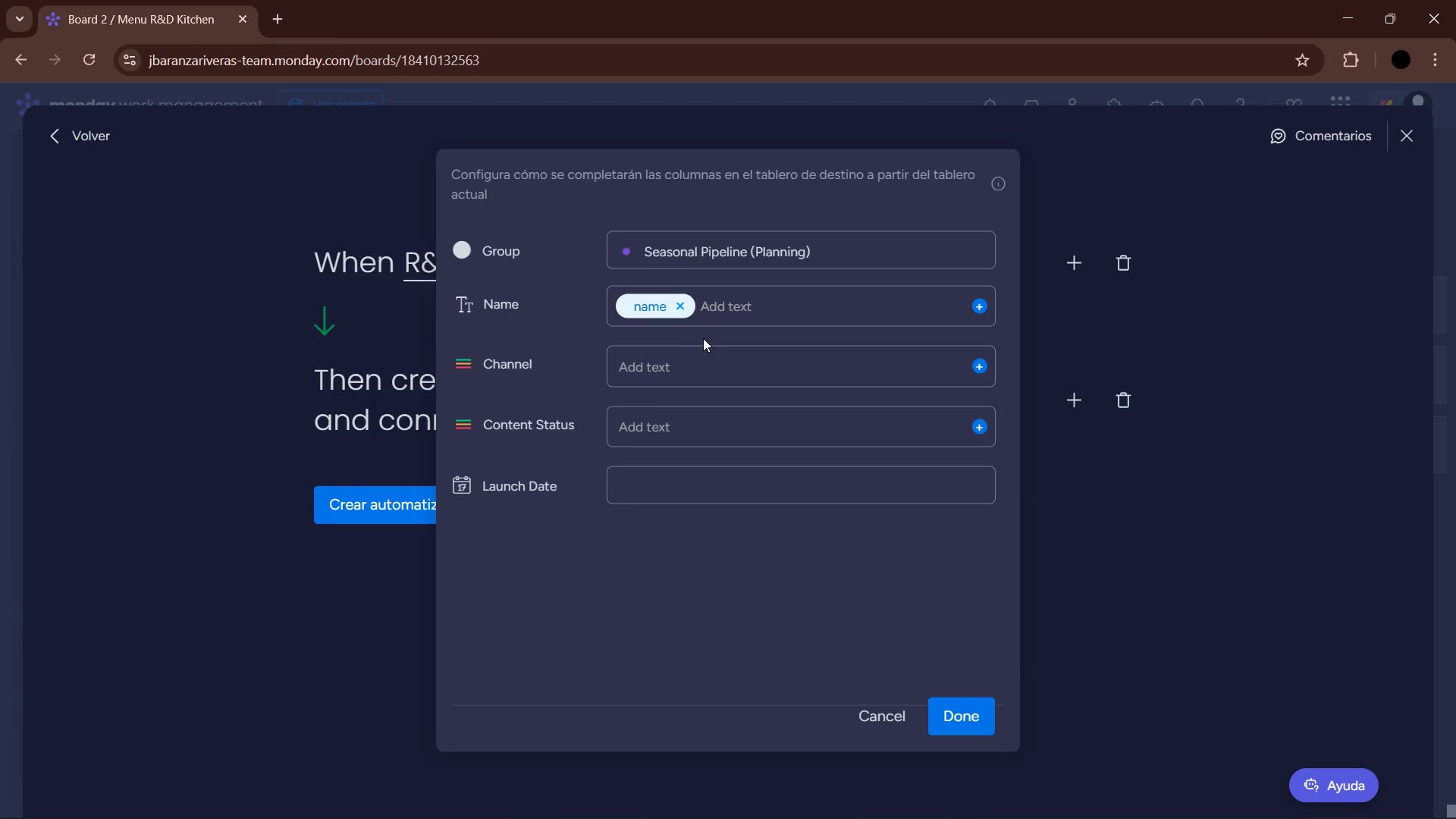 
left_click([952, 712])
 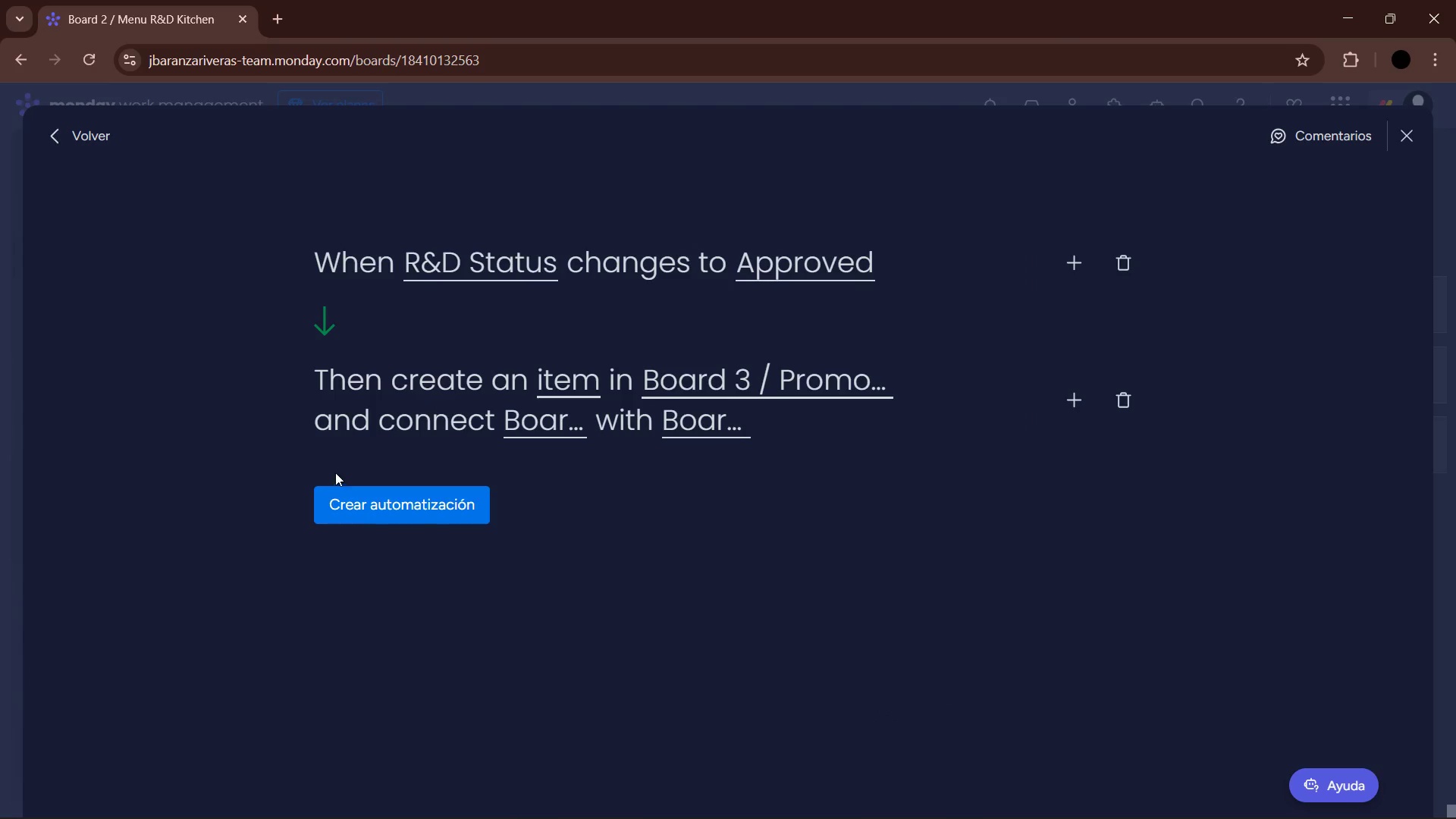 
left_click([392, 503])
 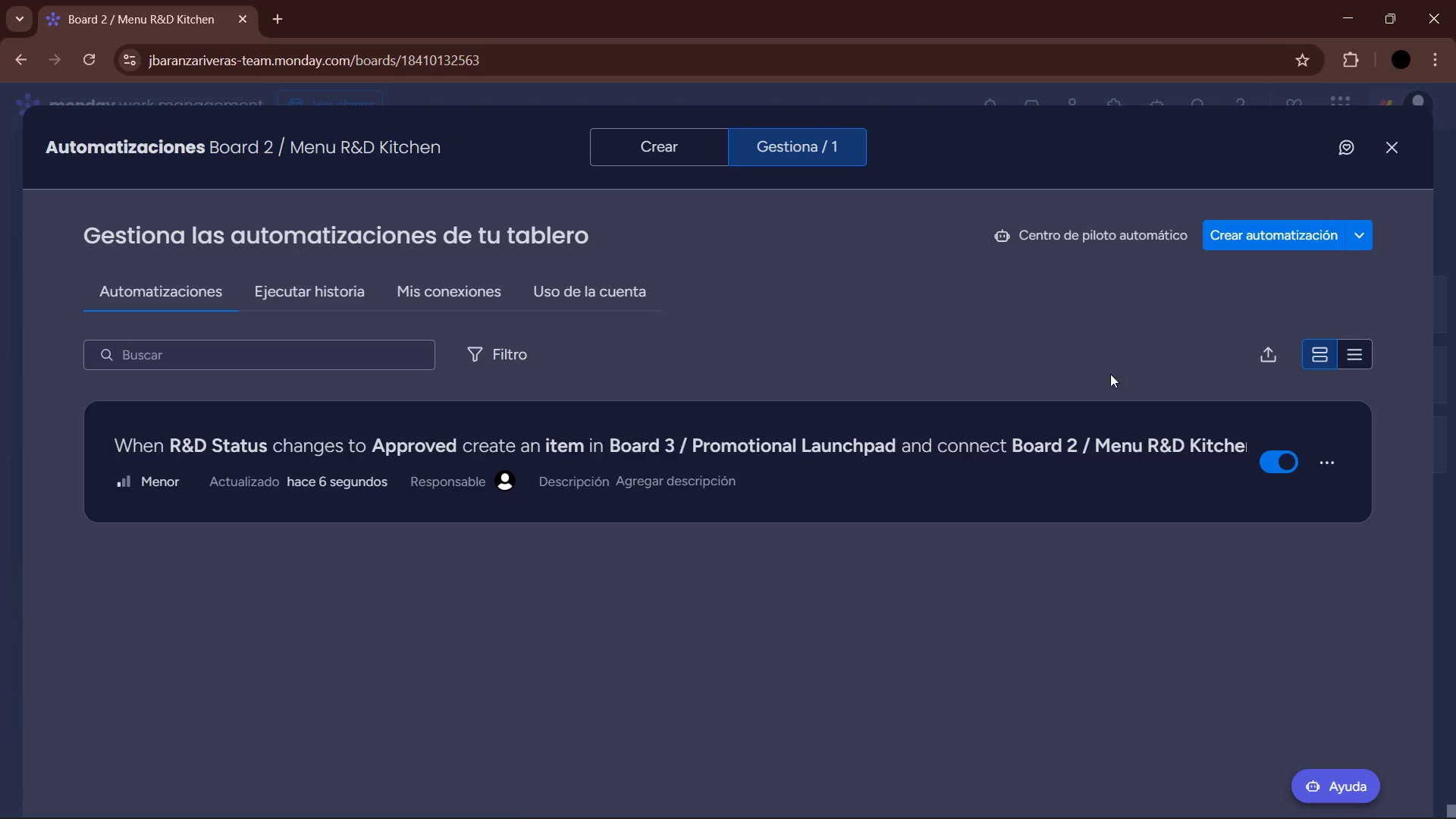 
wait(13.39)
 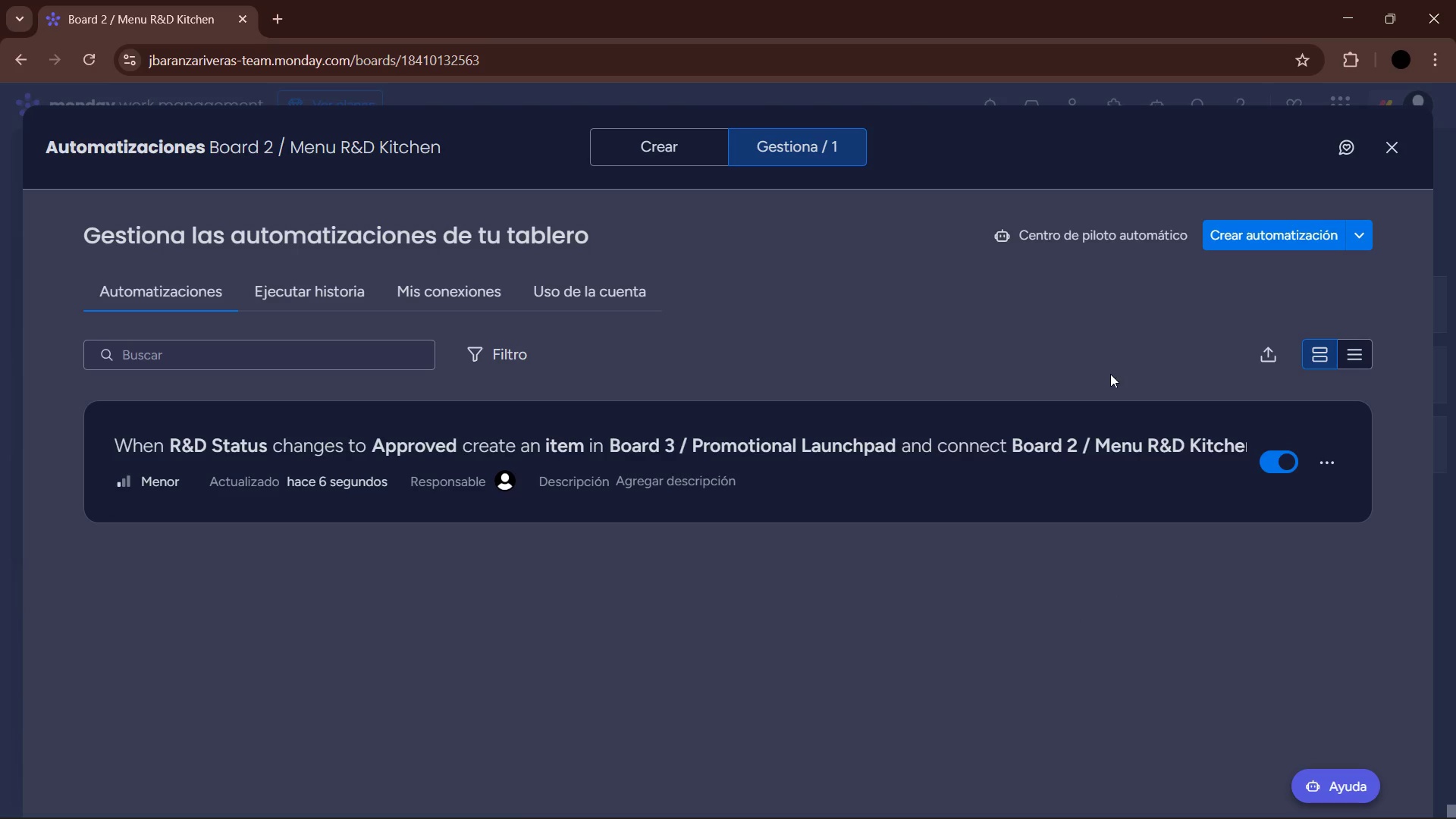 
left_click([1396, 157])
 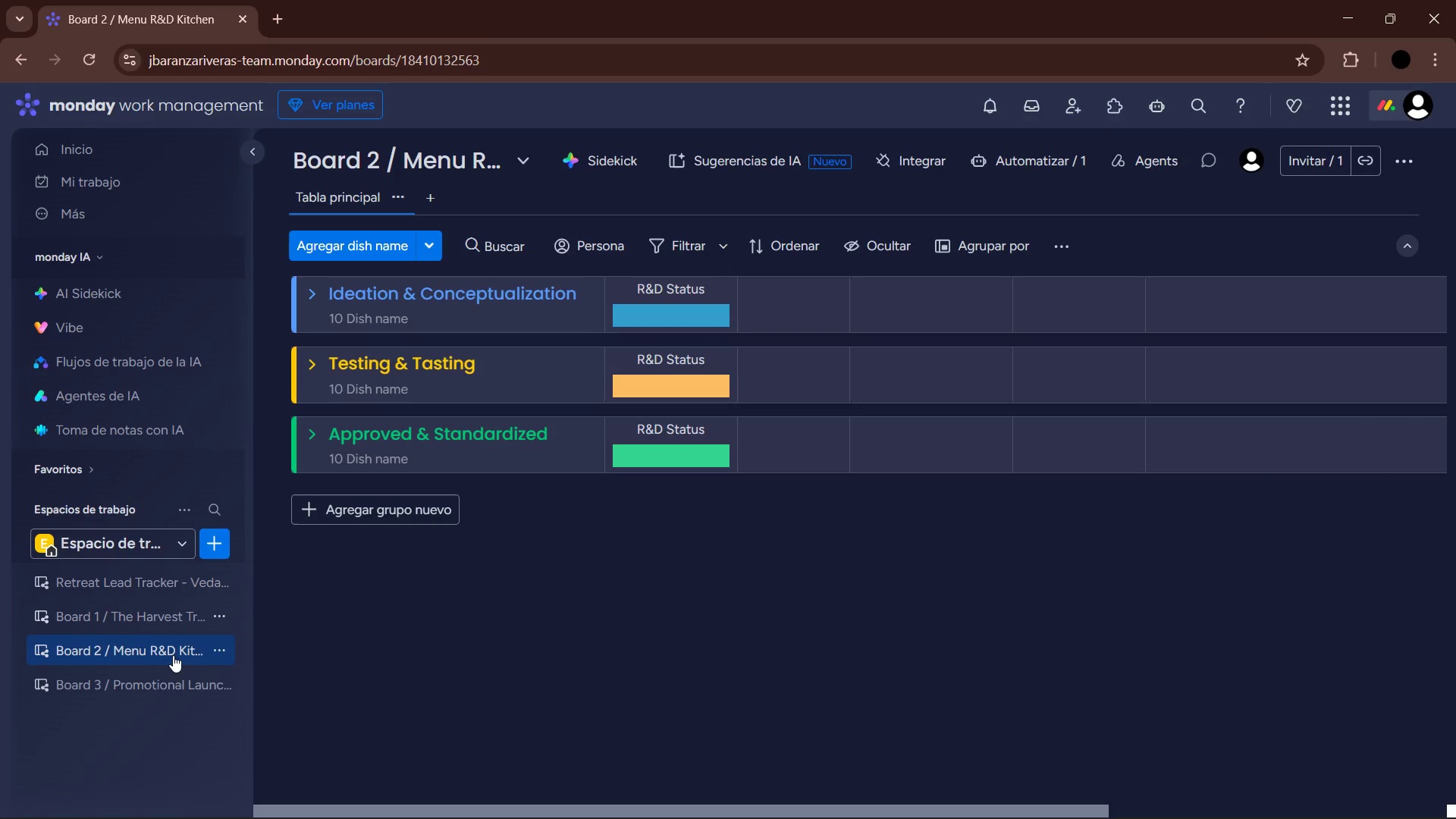 
left_click([158, 677])
 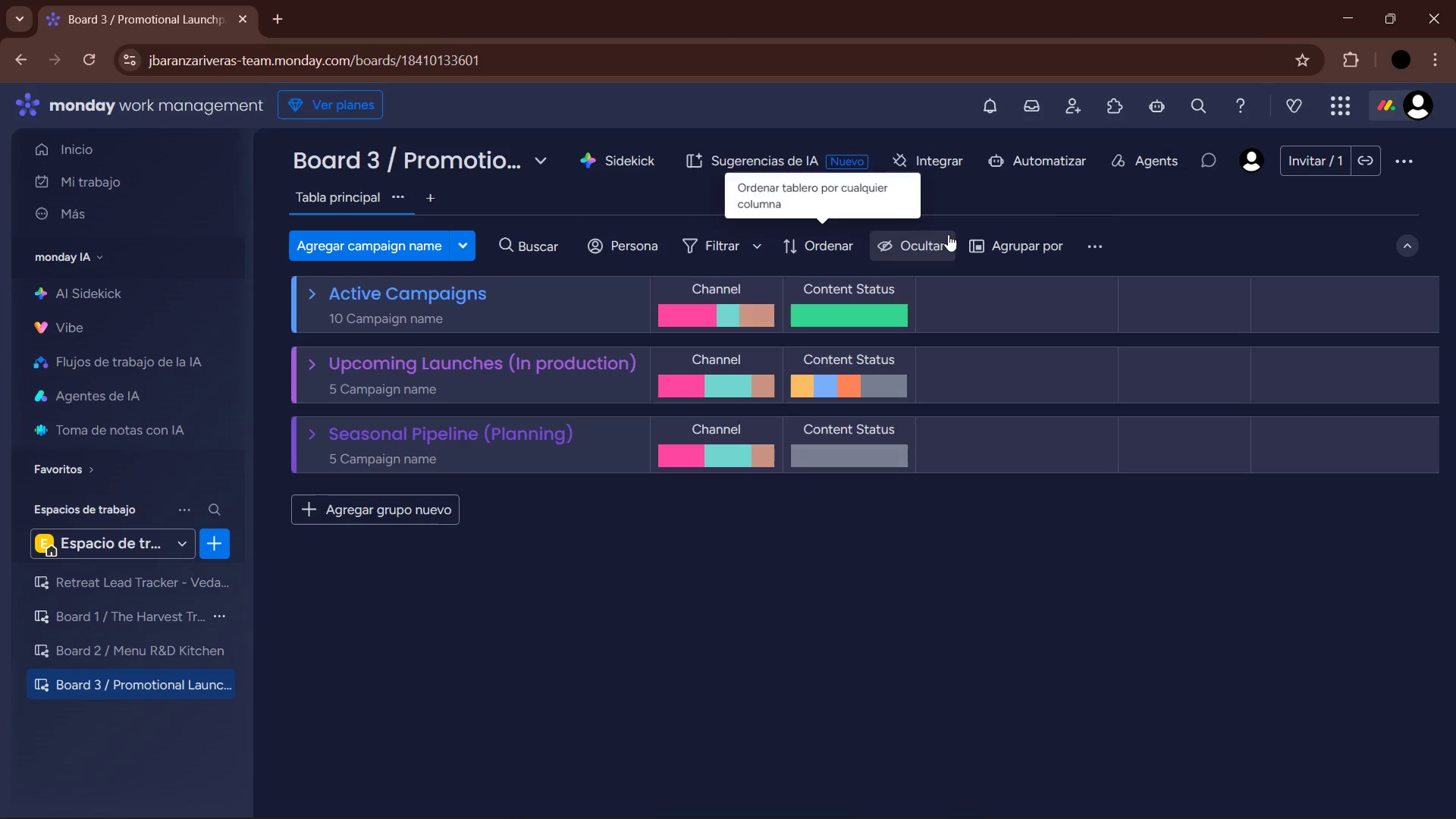 
left_click([1061, 162])
 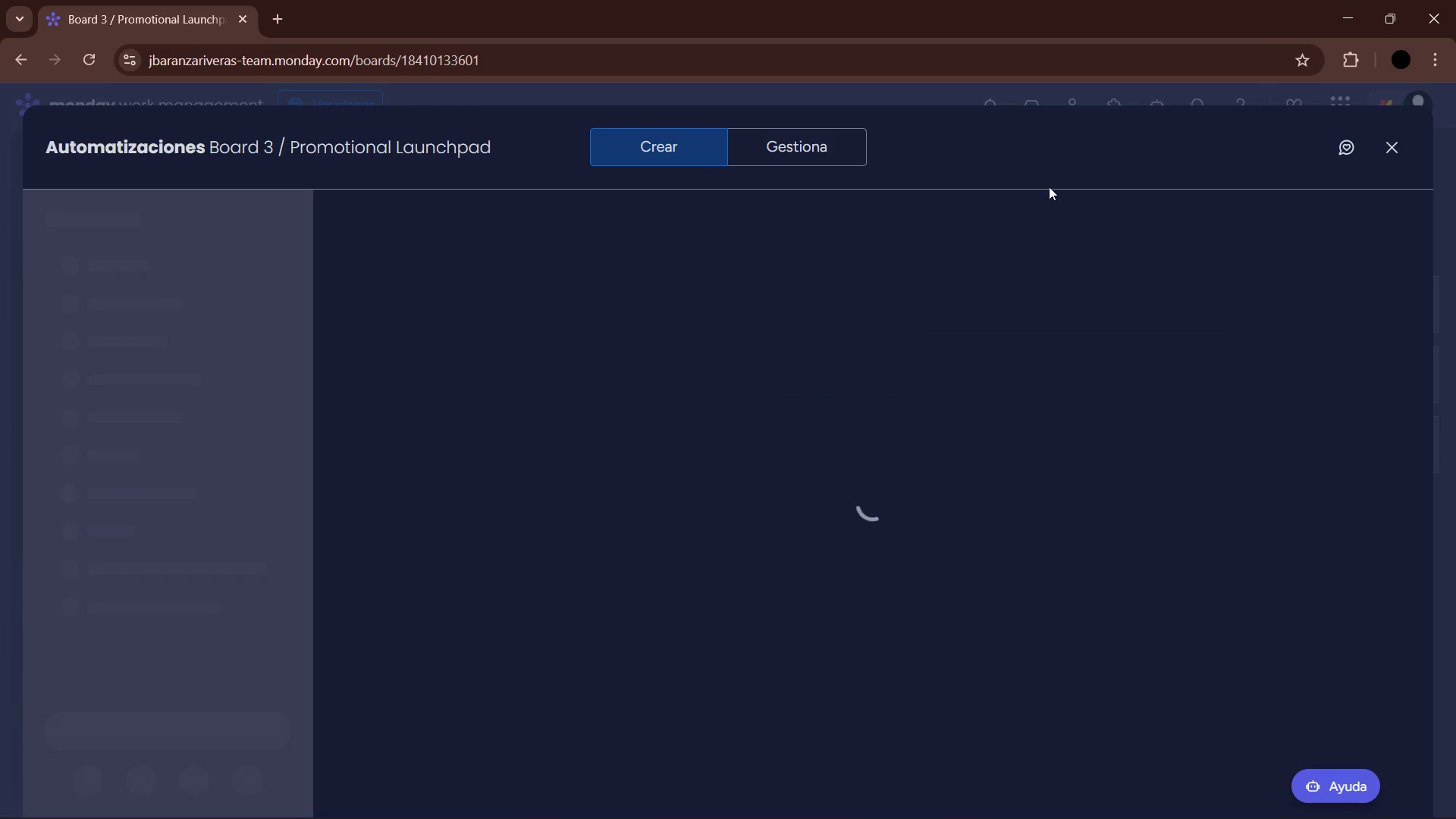 
mouse_move([893, 397])
 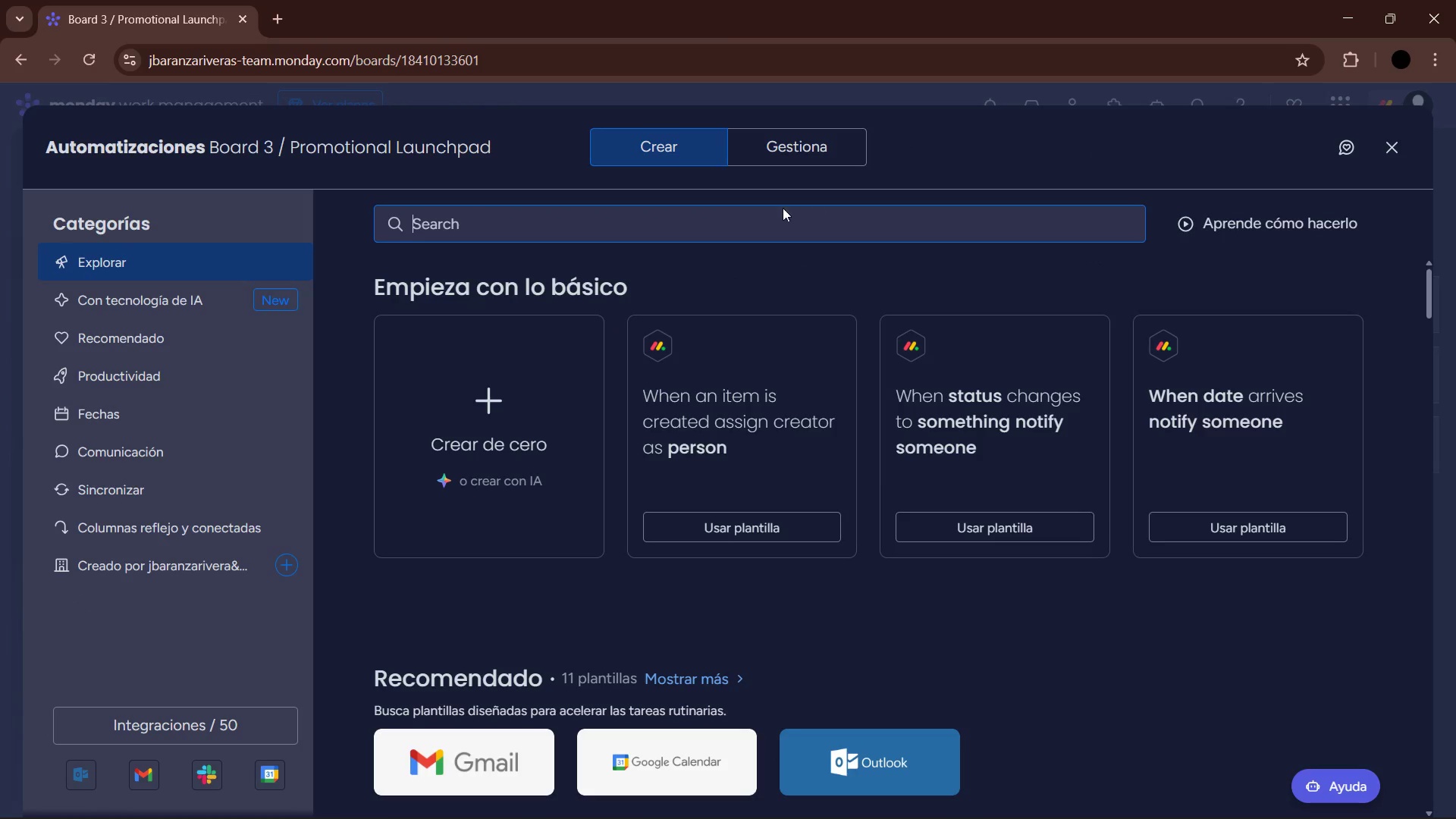 
left_click([541, 423])
 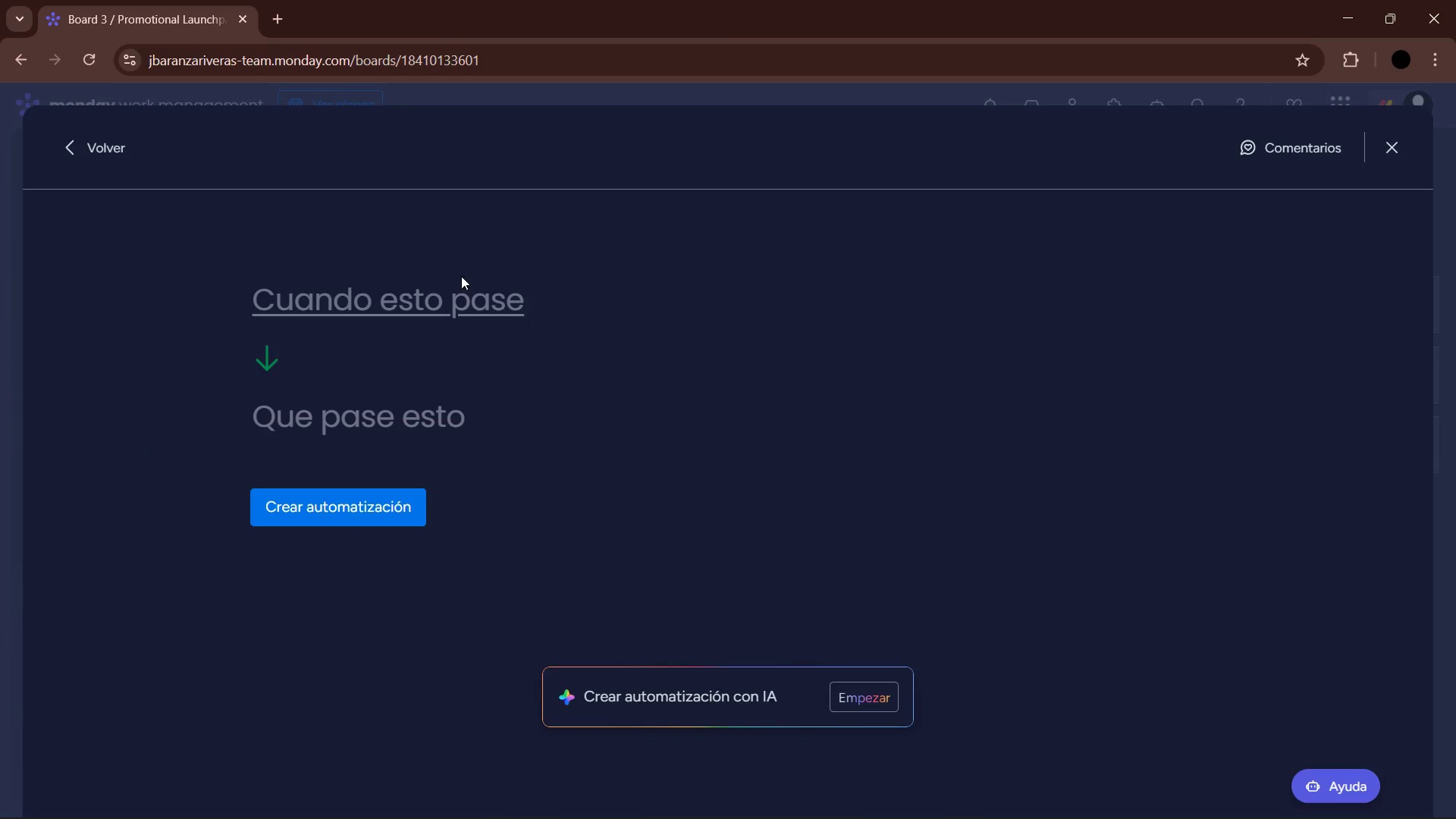 
left_click([350, 299])
 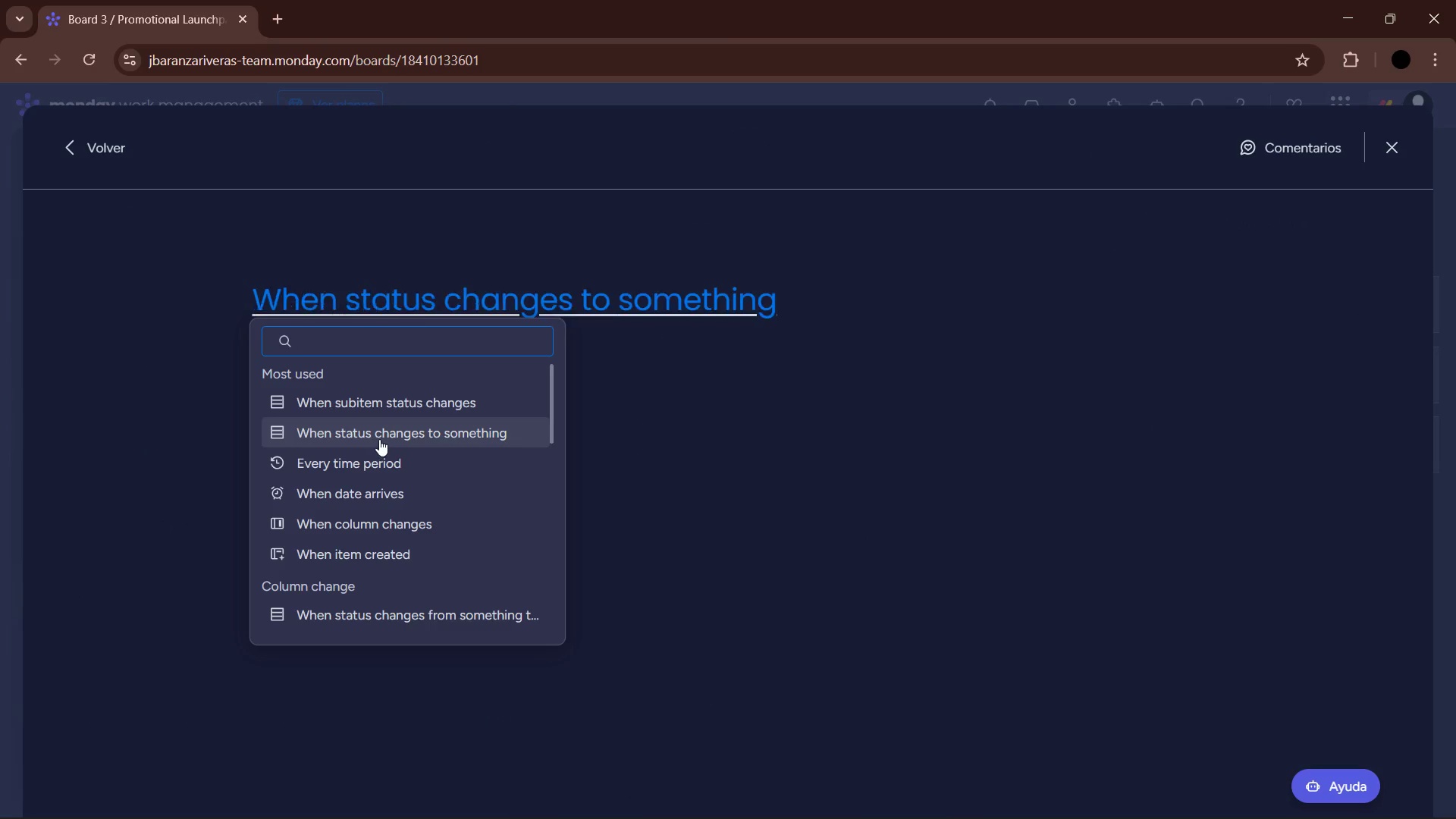 
double_click([386, 287])
 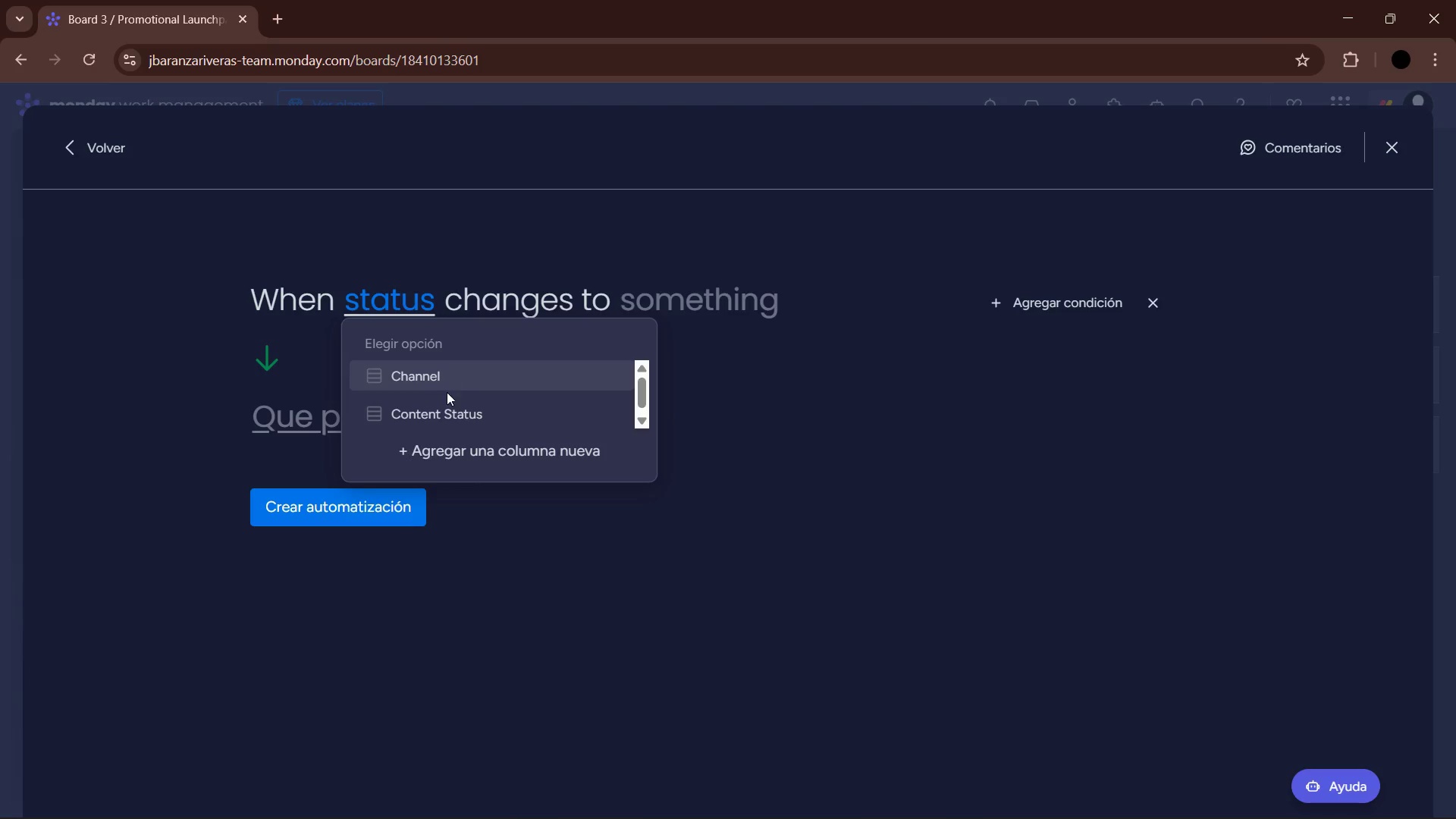 
left_click([453, 416])
 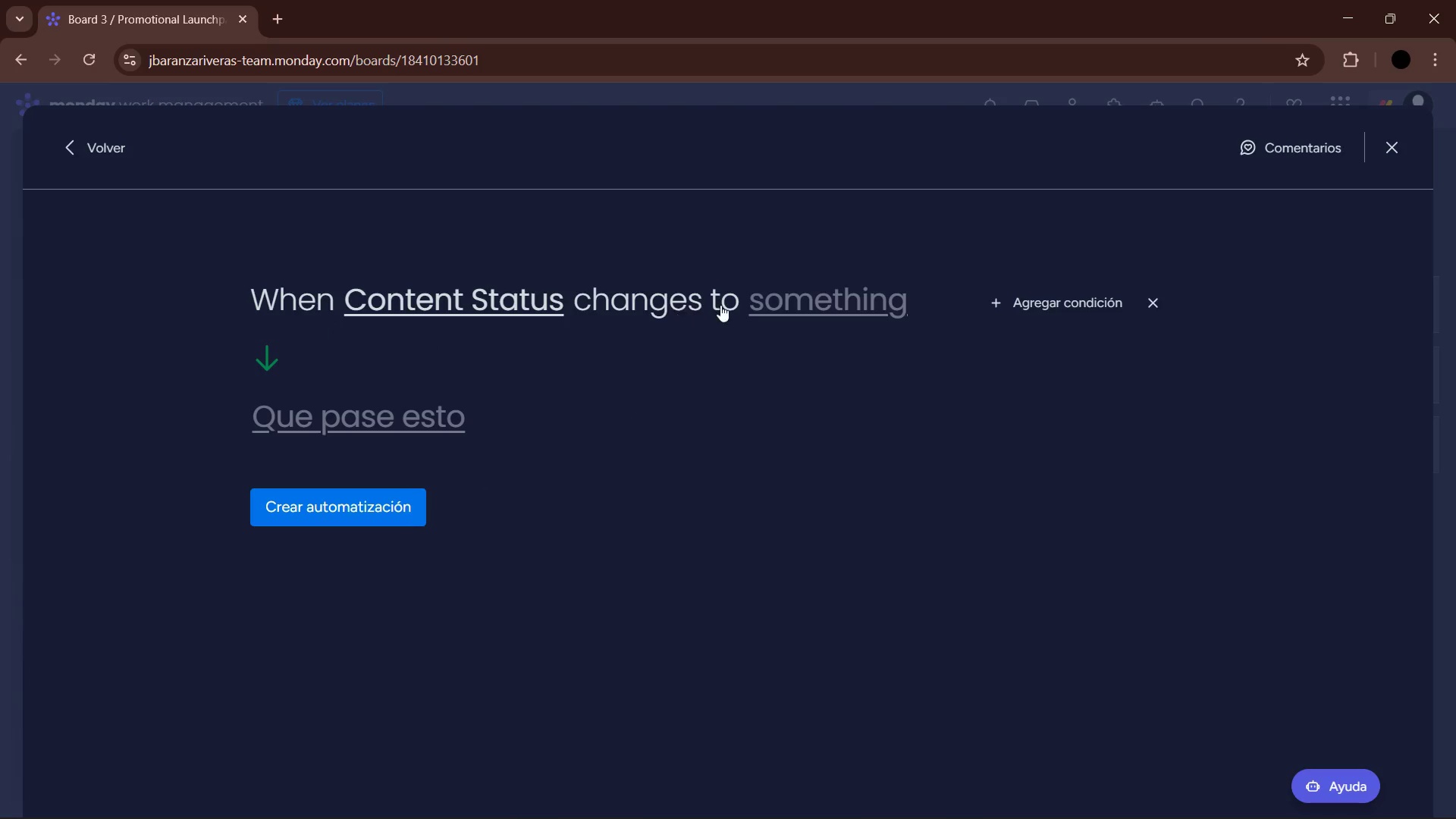 
left_click([797, 308])
 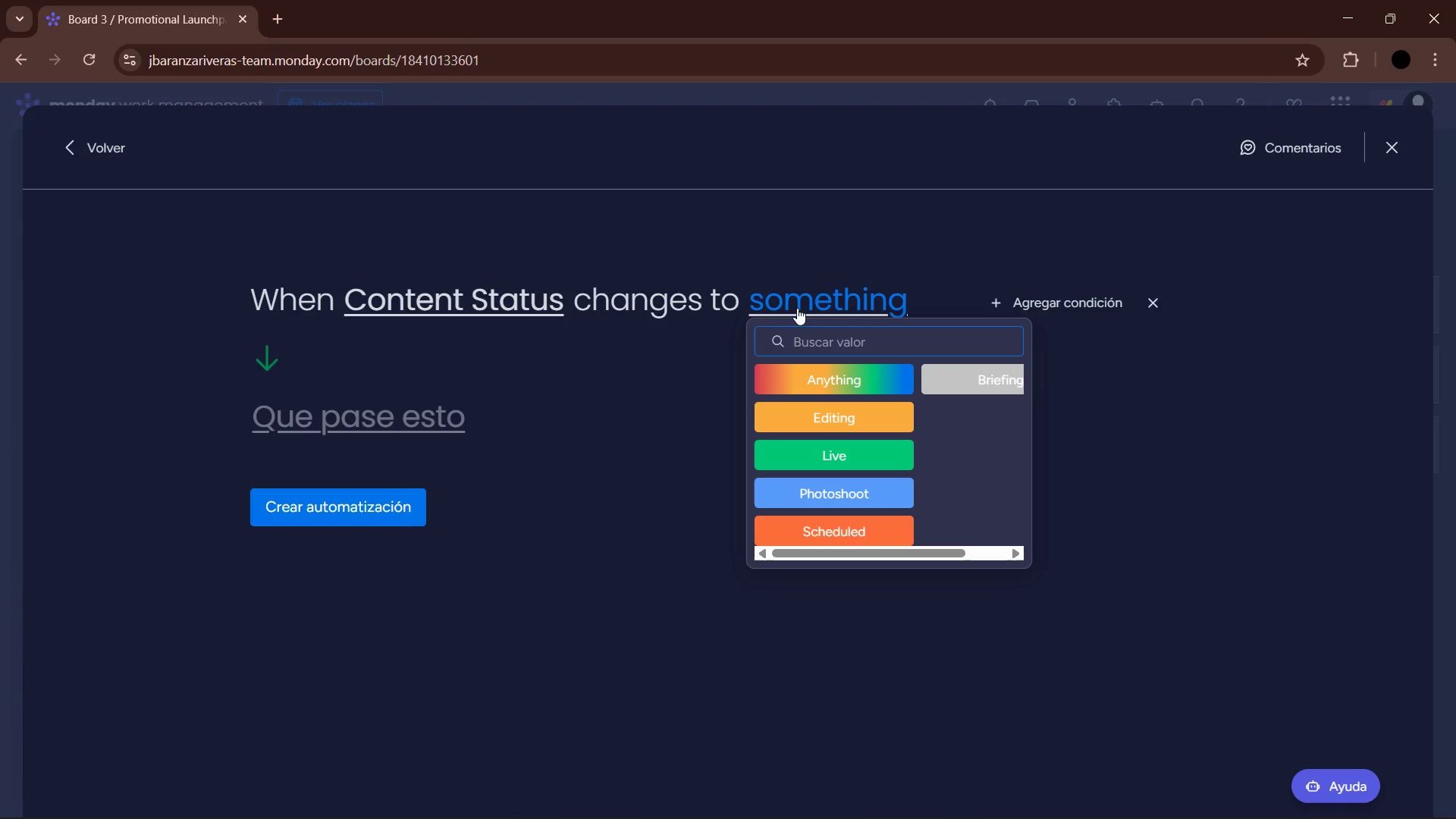 
left_click([852, 494])
 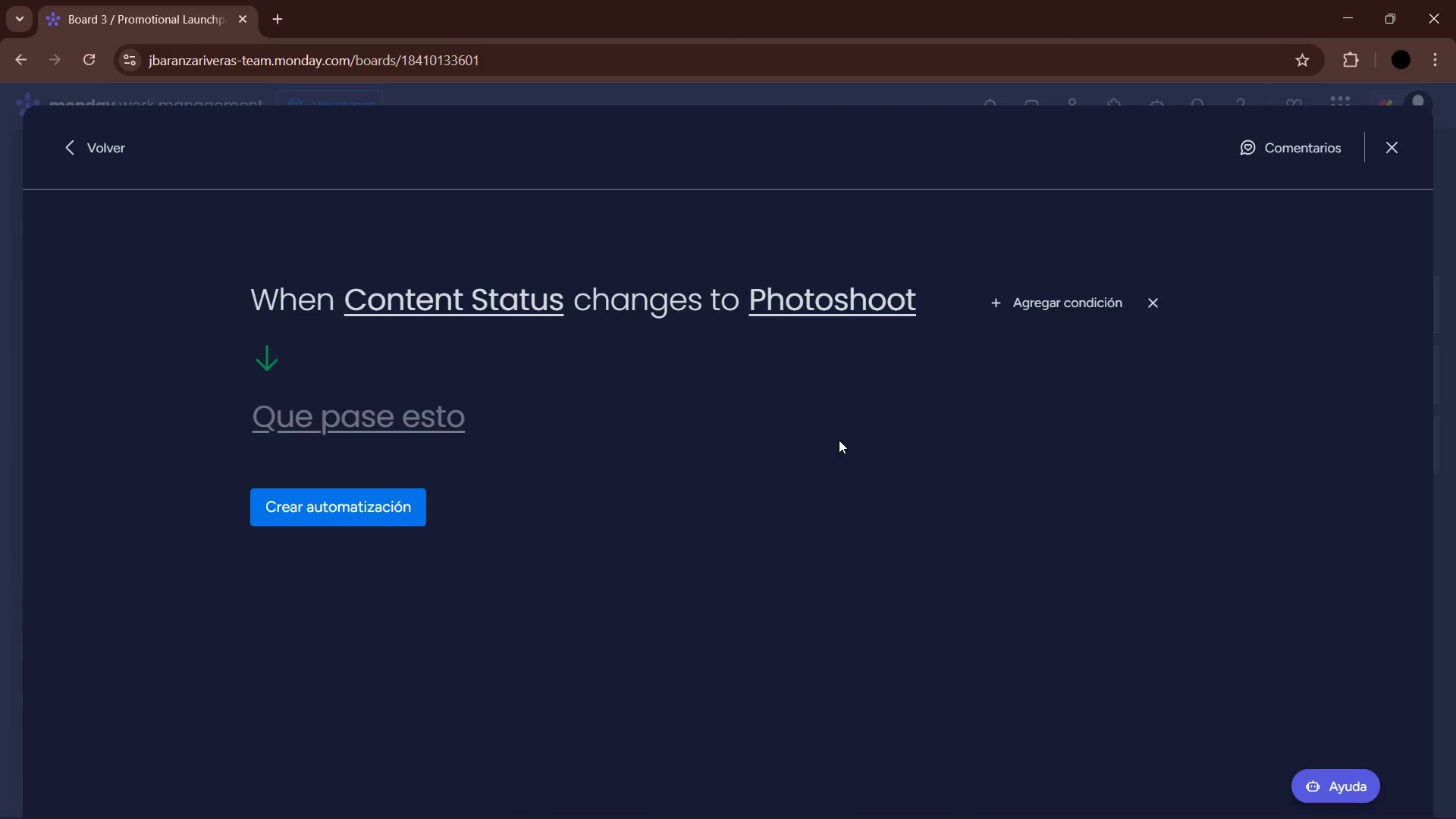 
wait(5.49)
 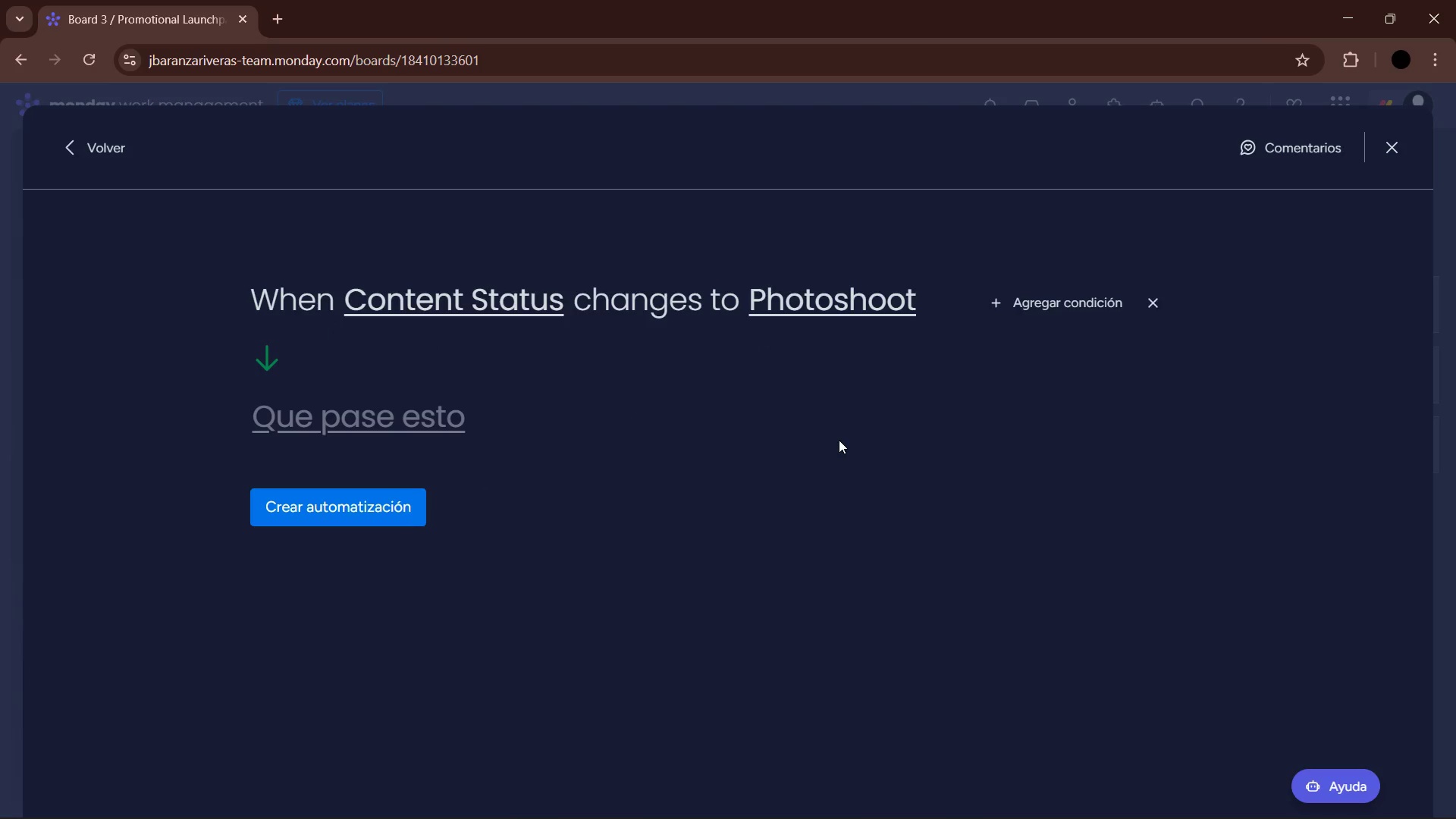 
left_click([389, 435])
 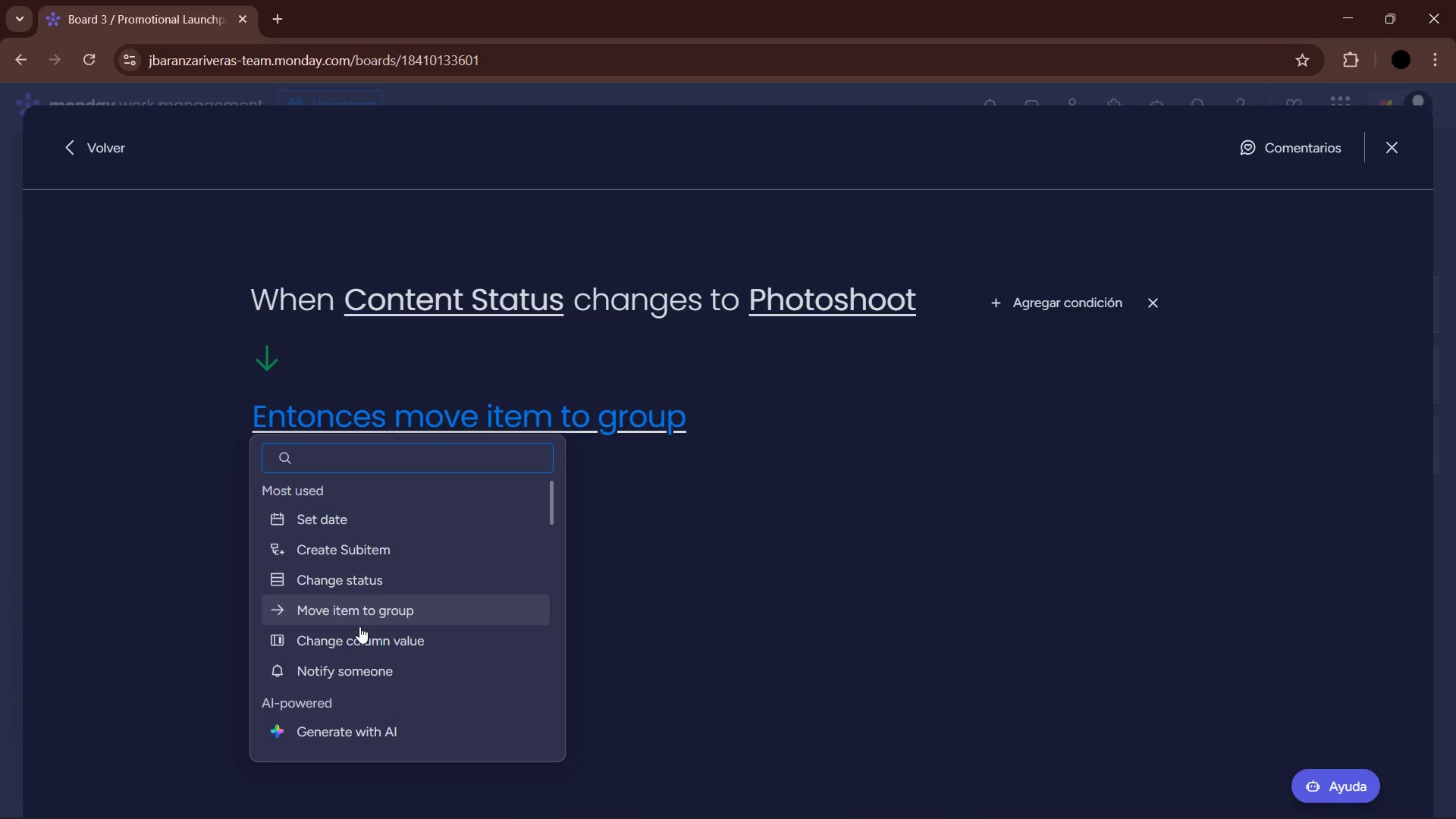 
left_click([375, 667])
 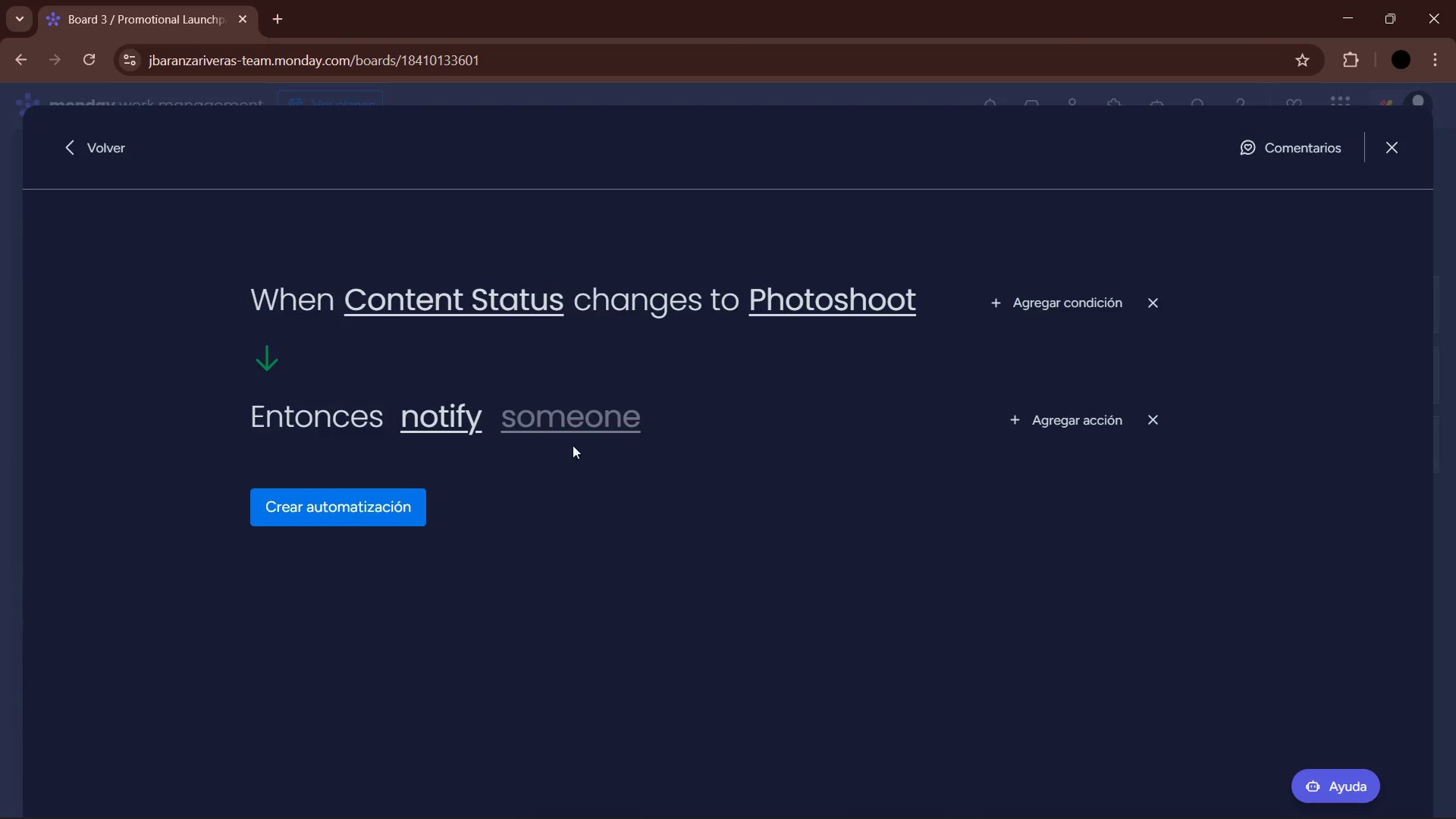 
left_click([597, 428])
 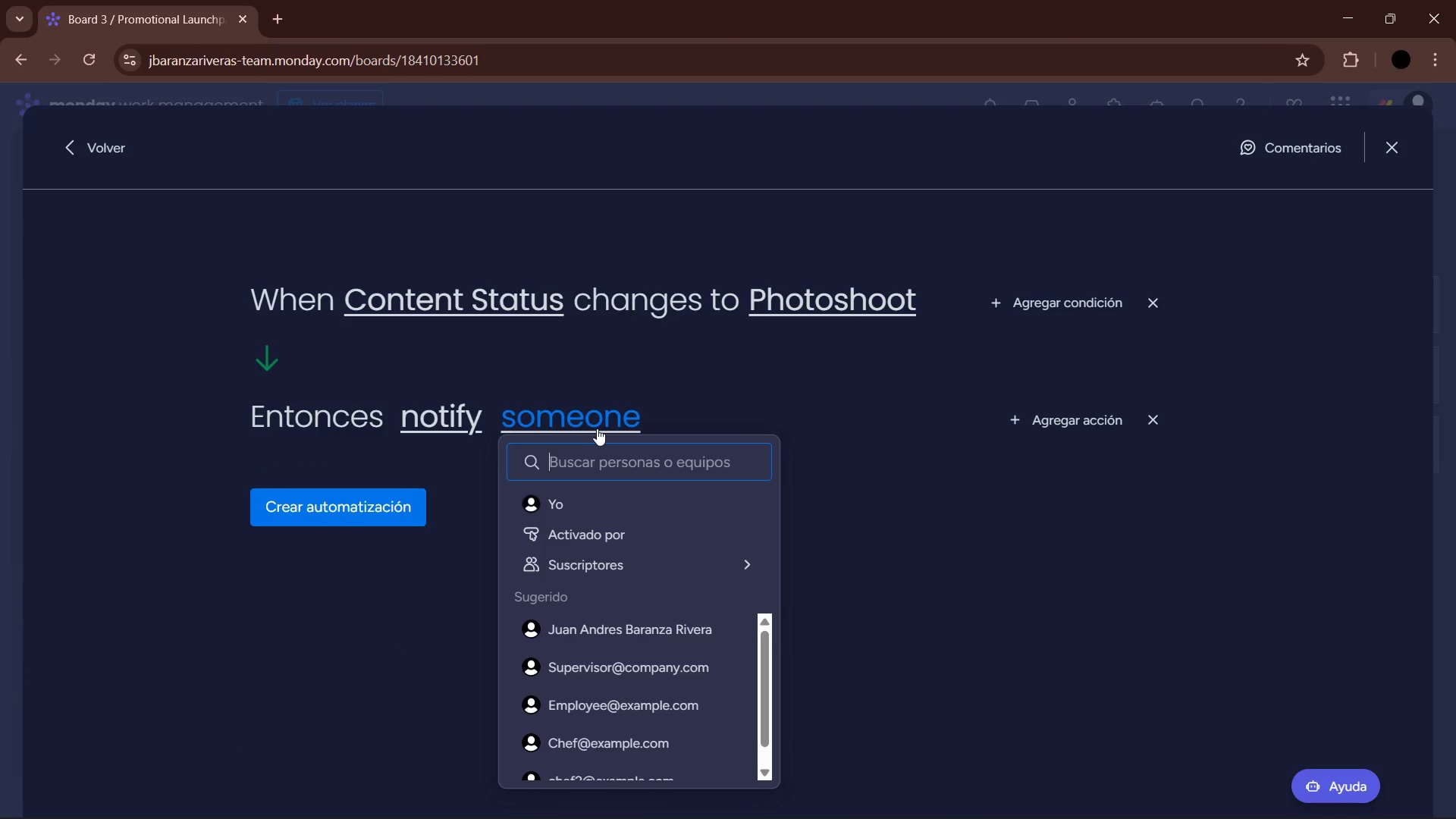 
wait(9.83)
 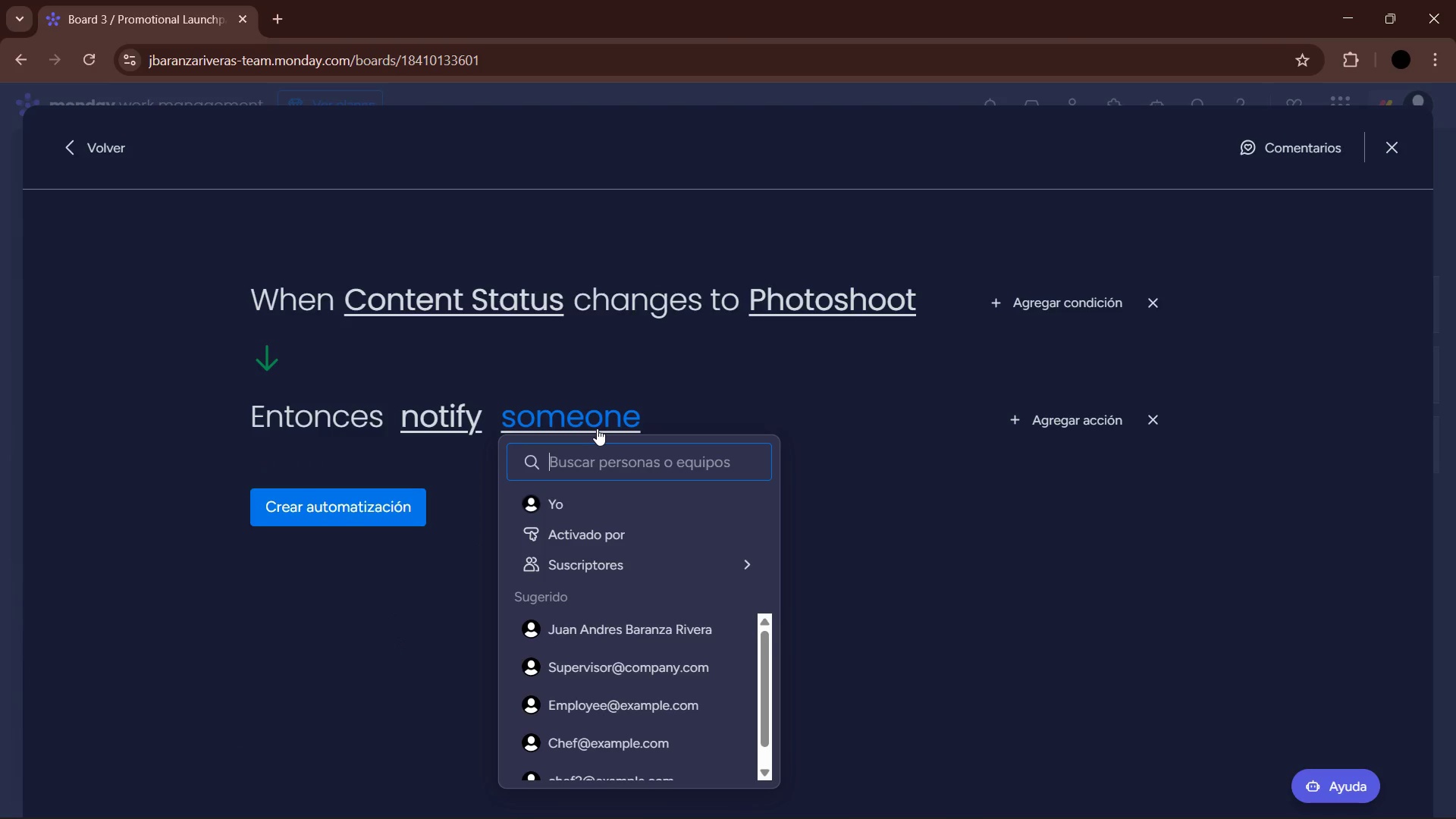 
left_click([1389, 156])
 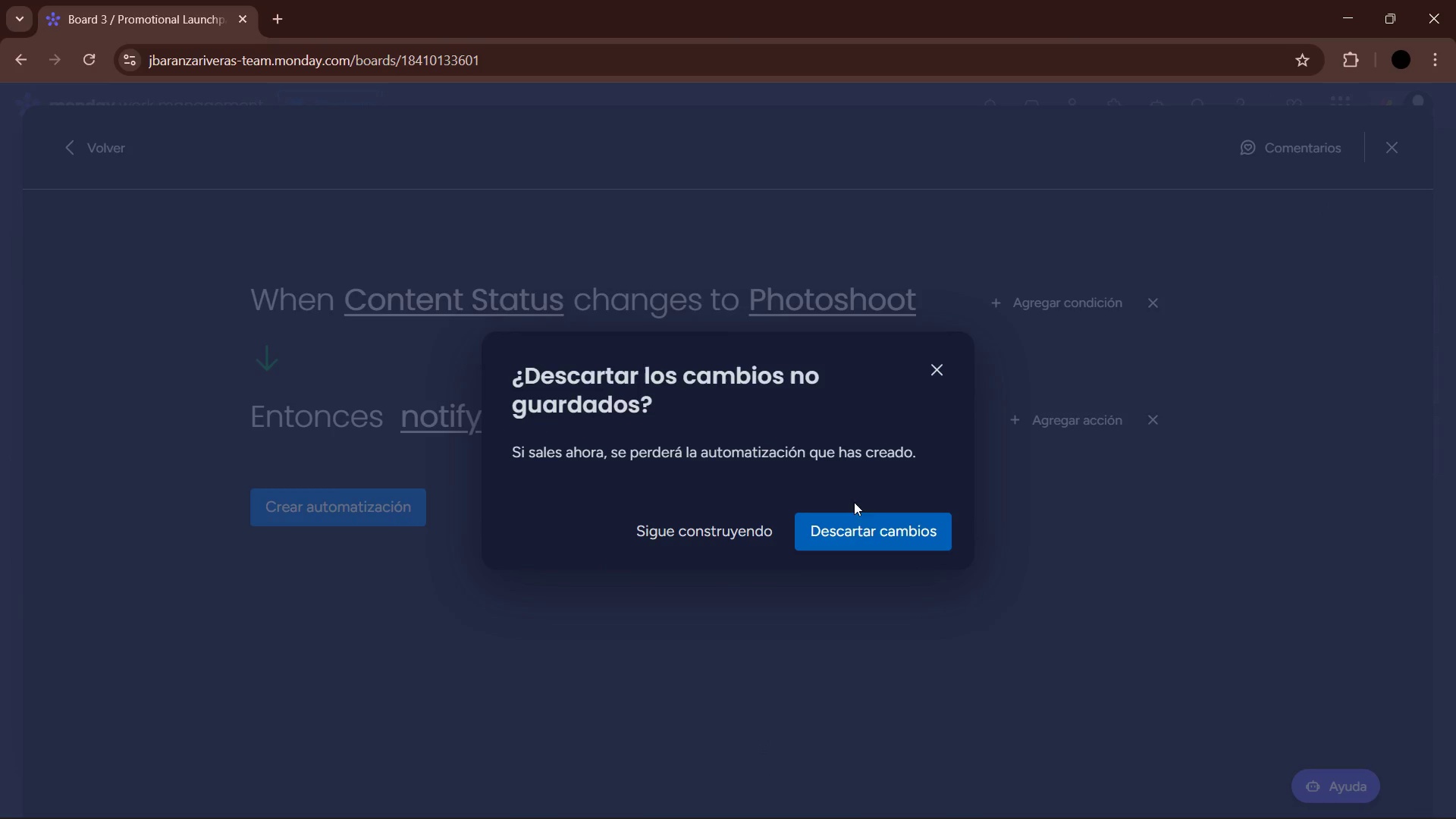 
left_click([867, 532])
 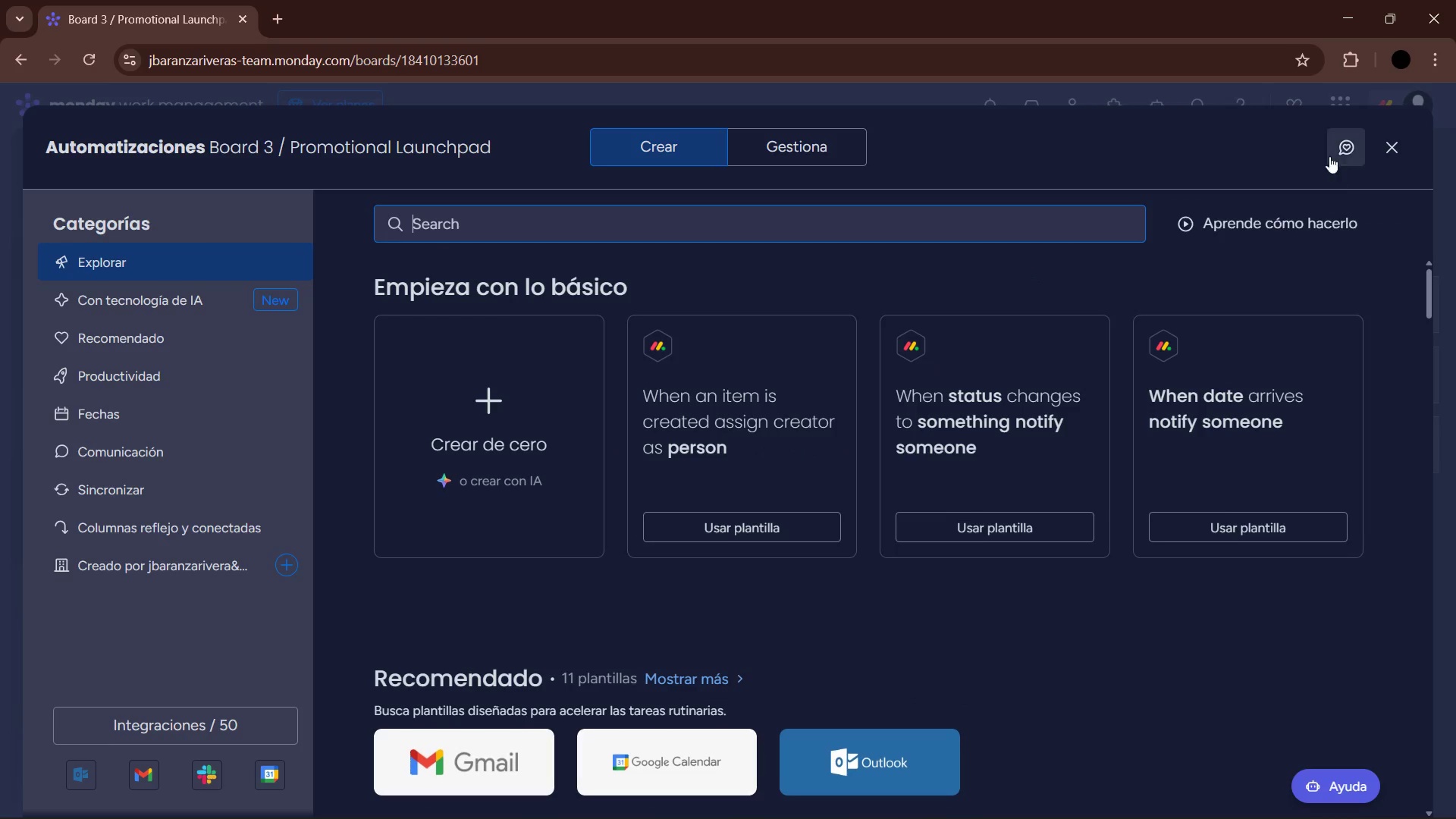 
left_click([1385, 147])
 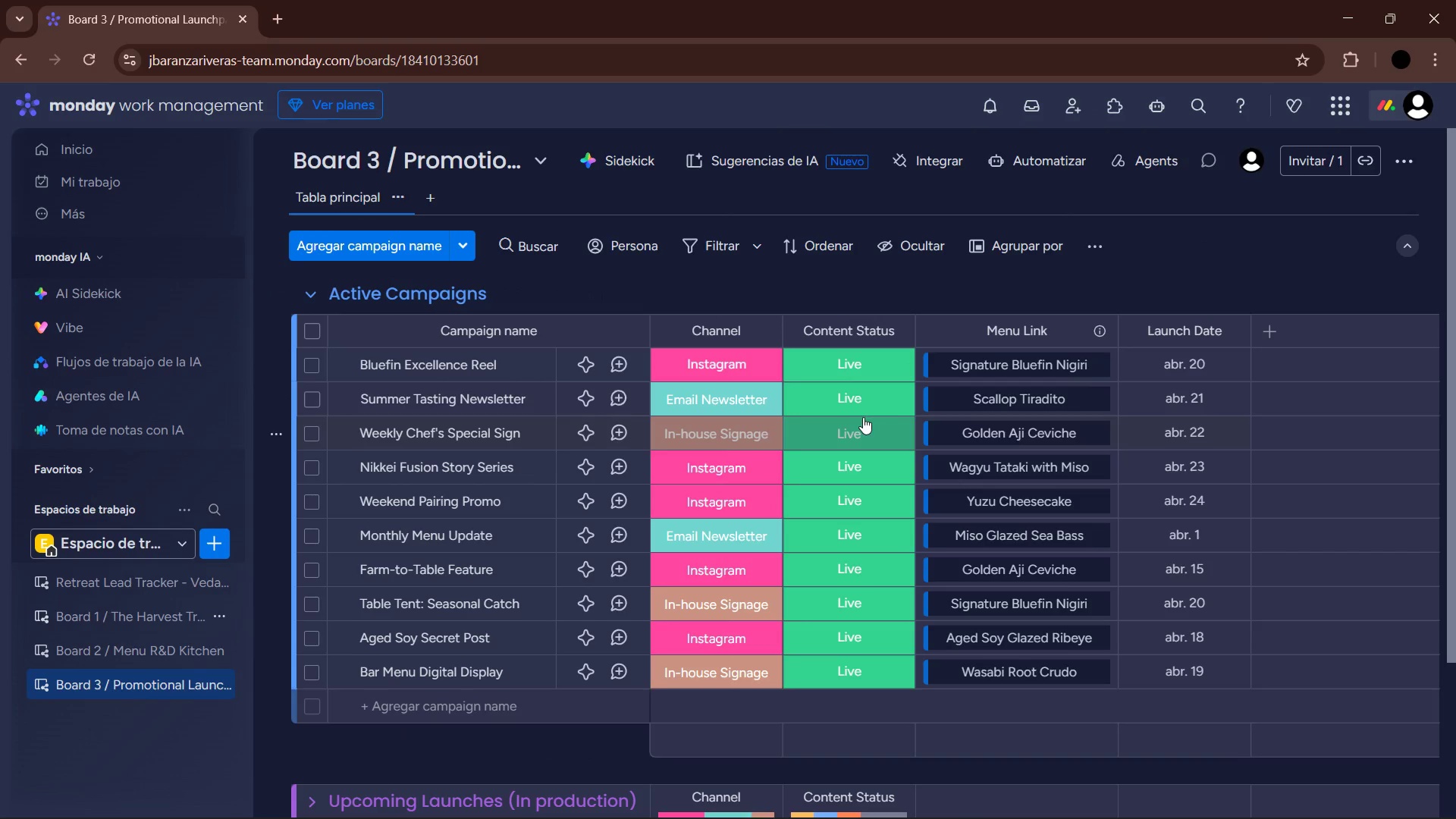 
left_click([1269, 334])
 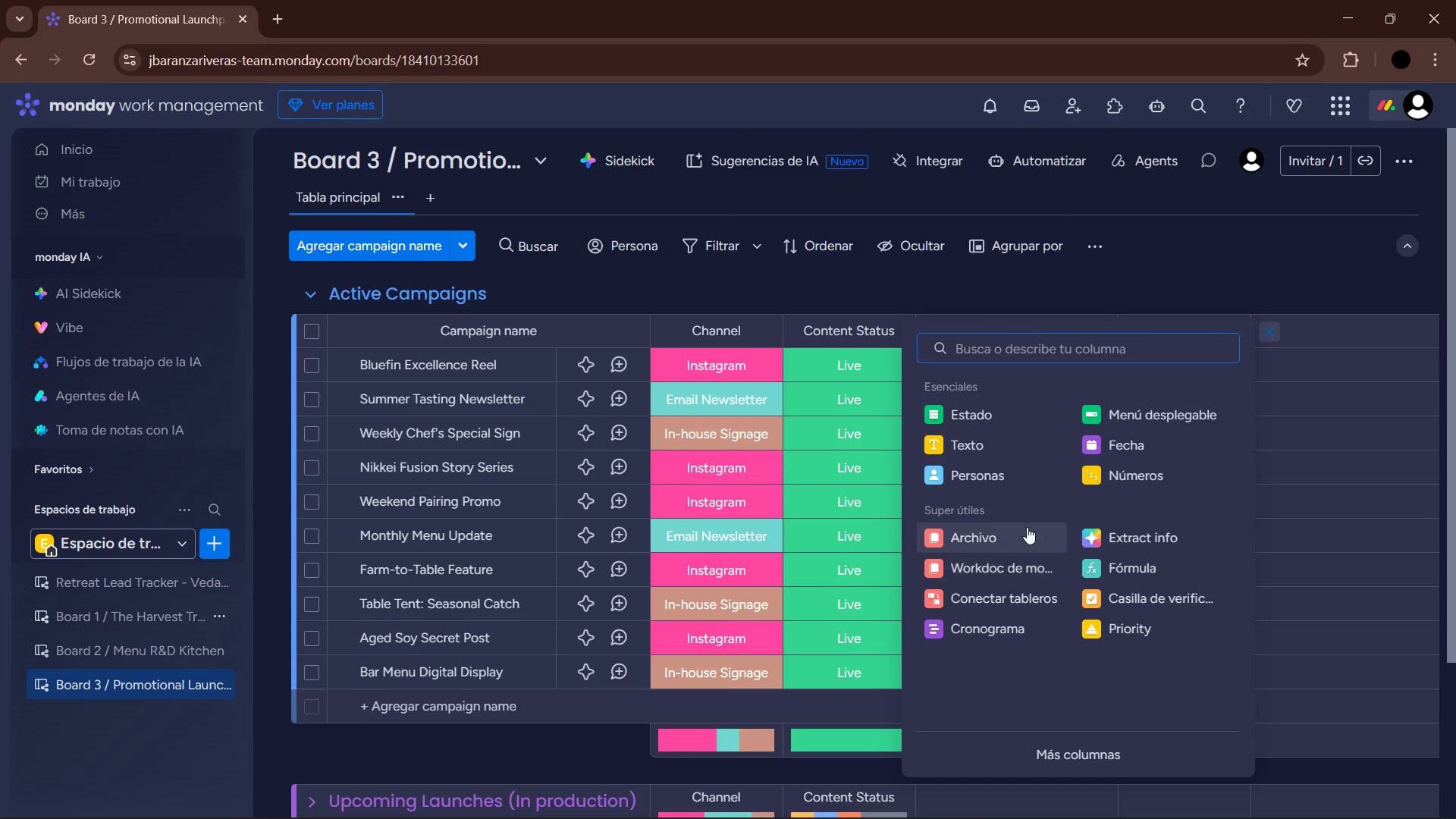 
left_click([1031, 472])
 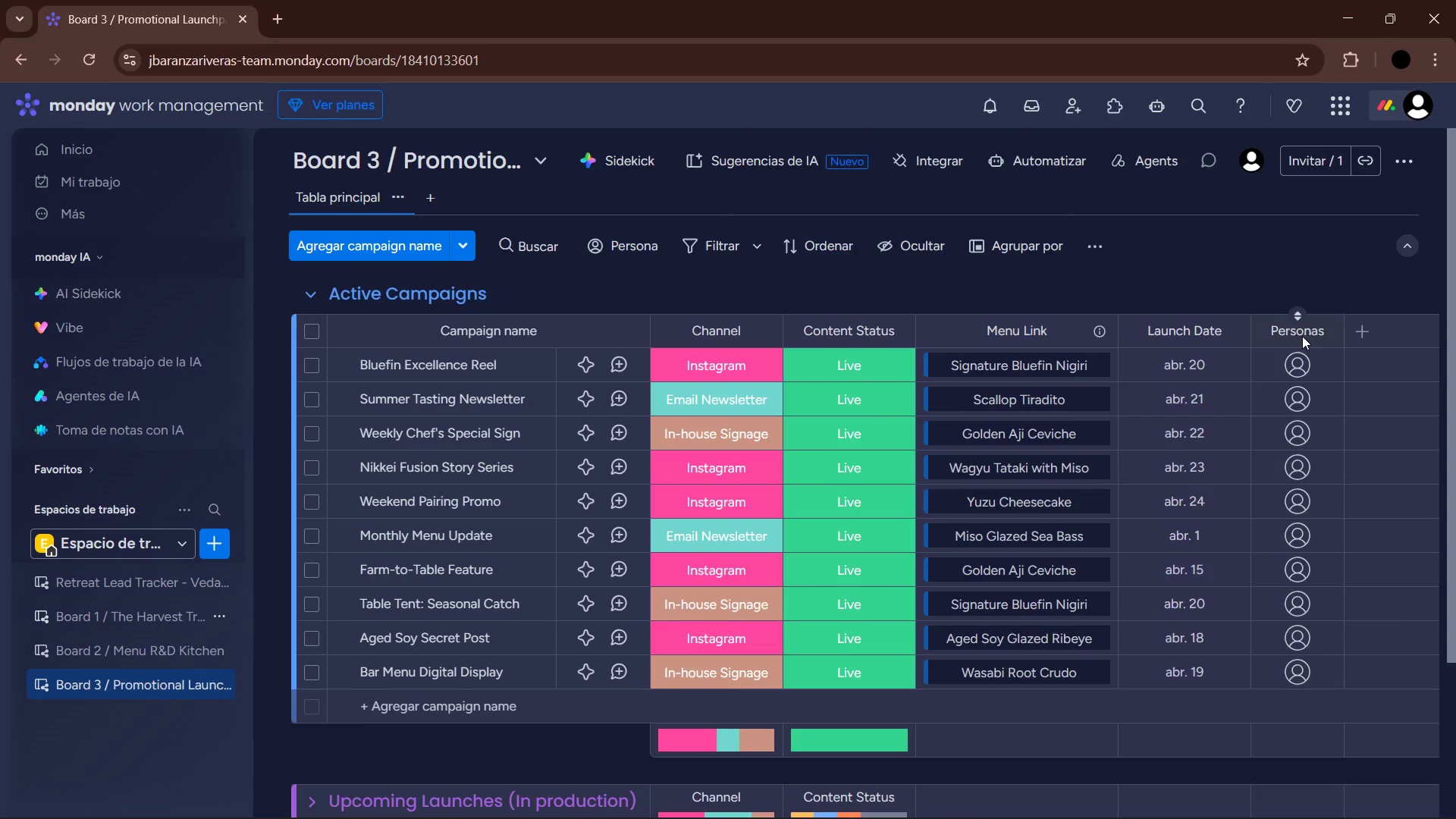 
left_click([1309, 330])
 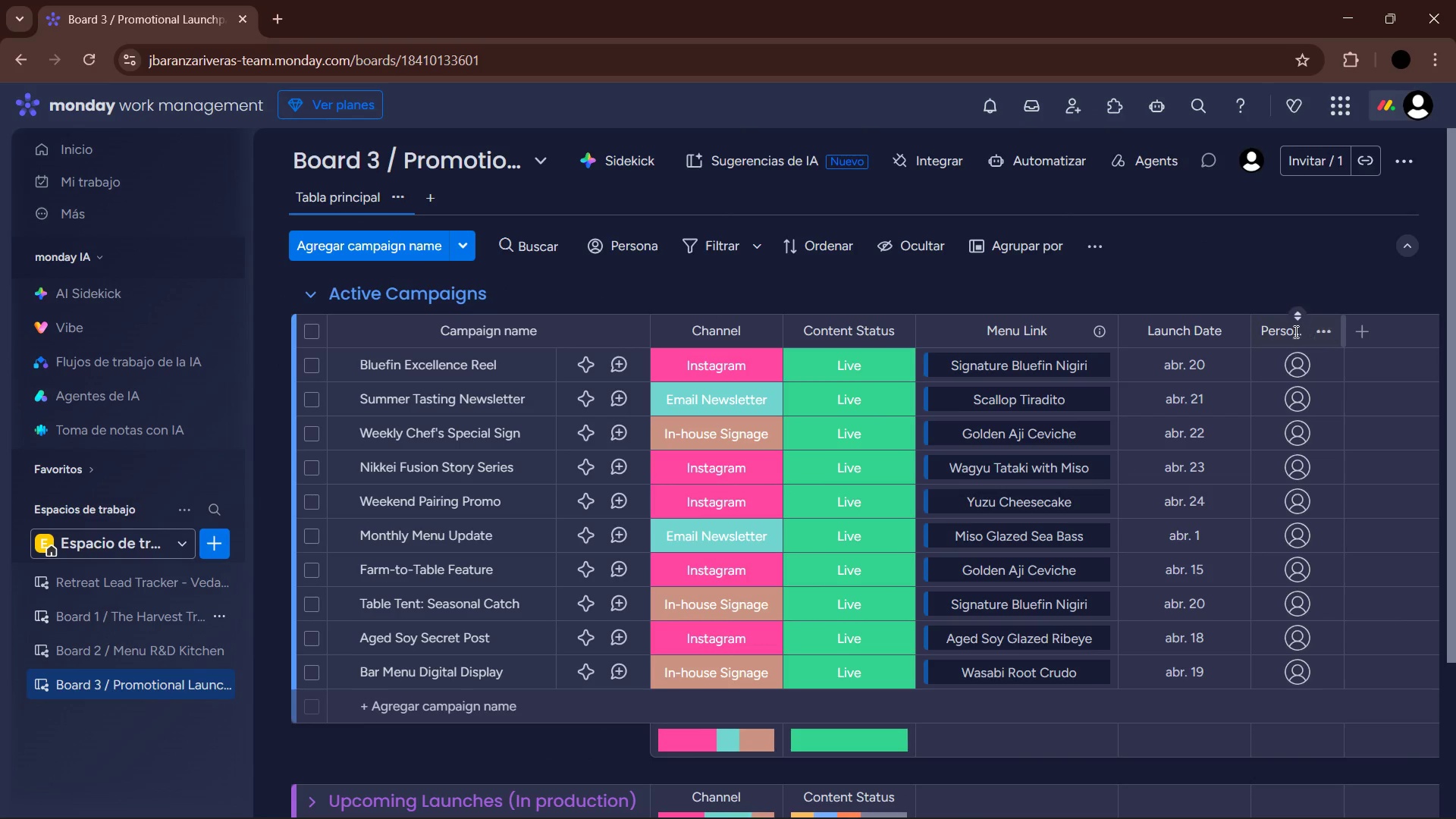 
left_click([1287, 333])
 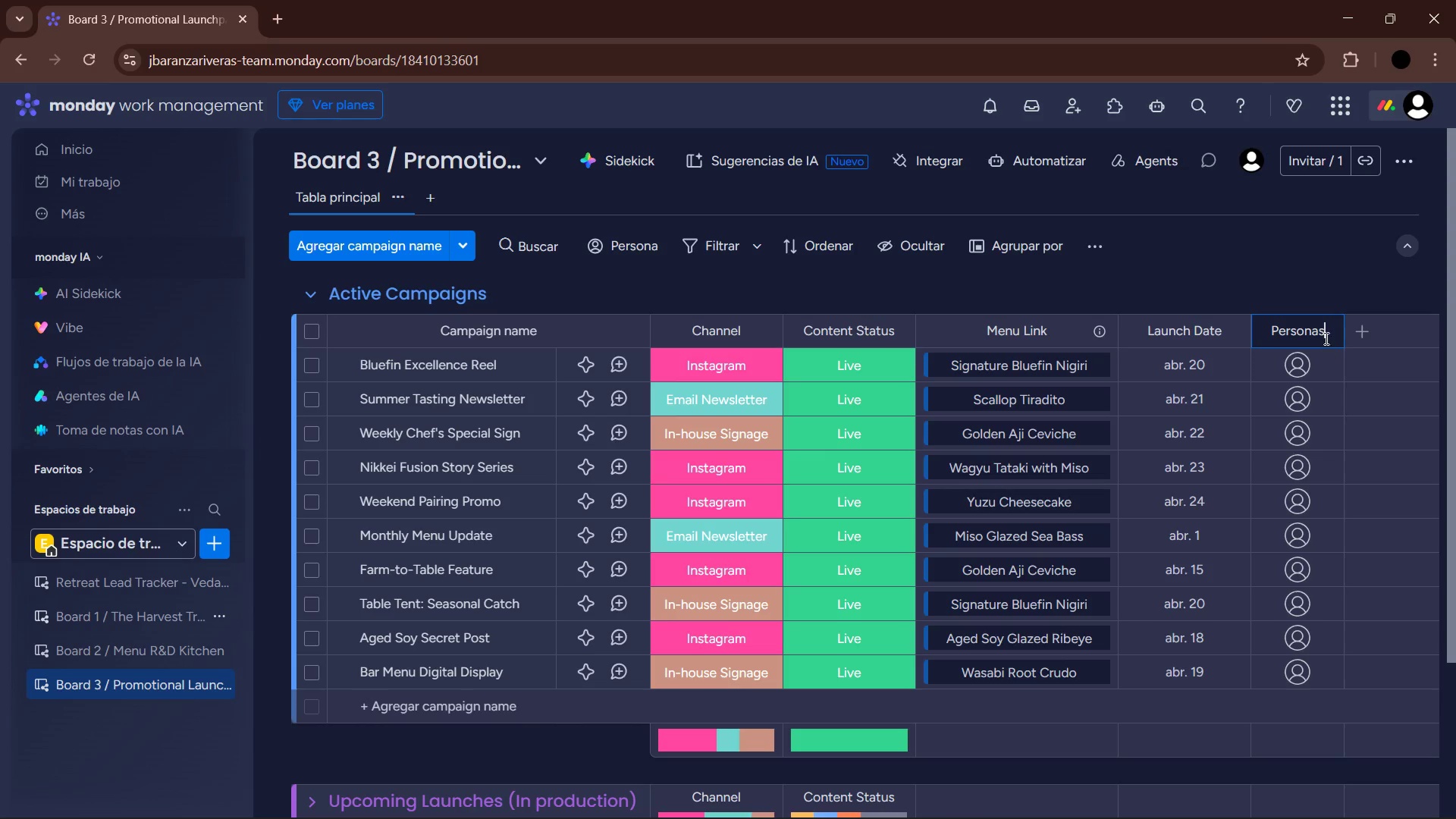 
left_click_drag(start_coordinate=[1332, 327], to_coordinate=[1261, 335])
 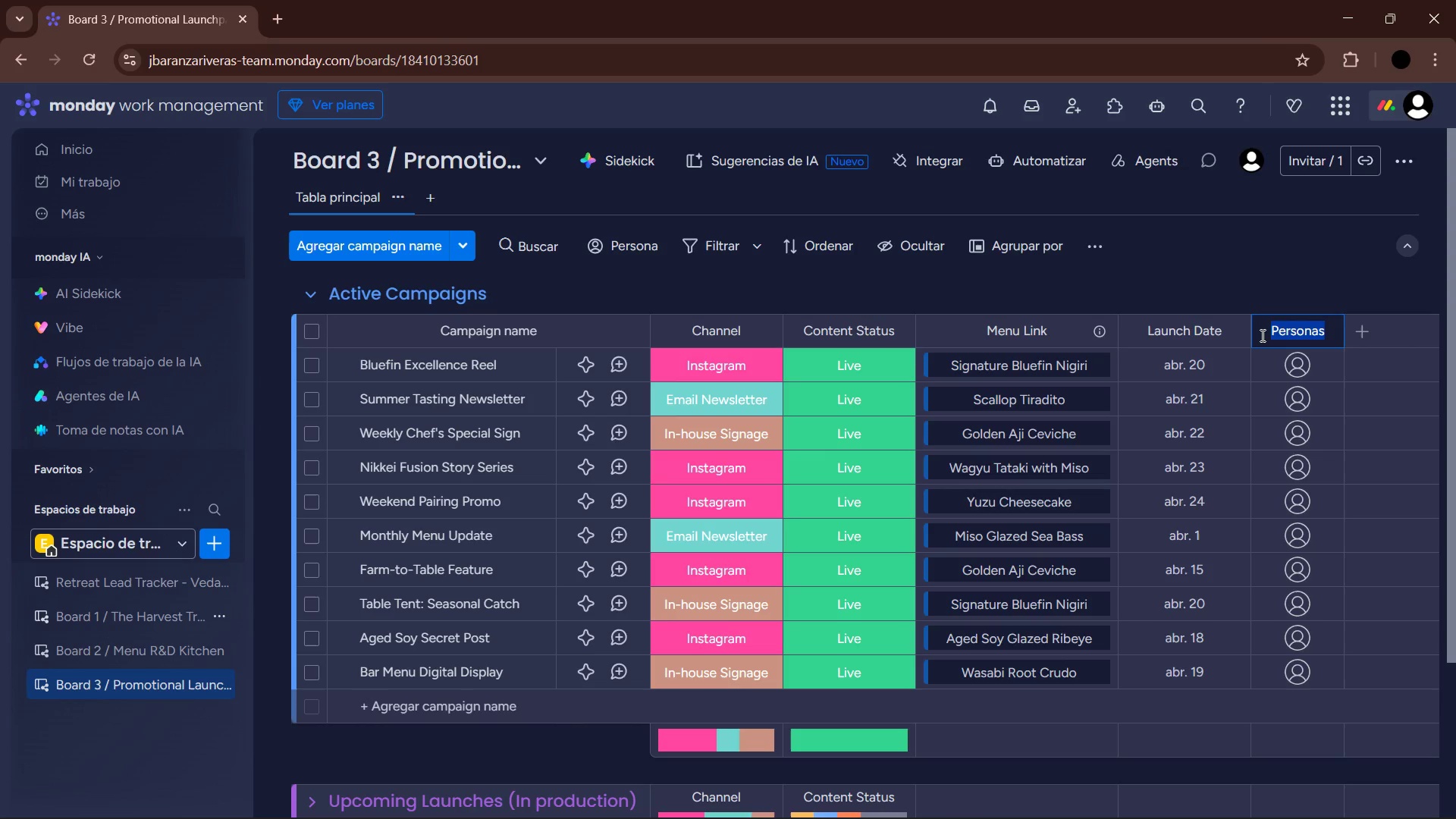 
wait(6.33)
 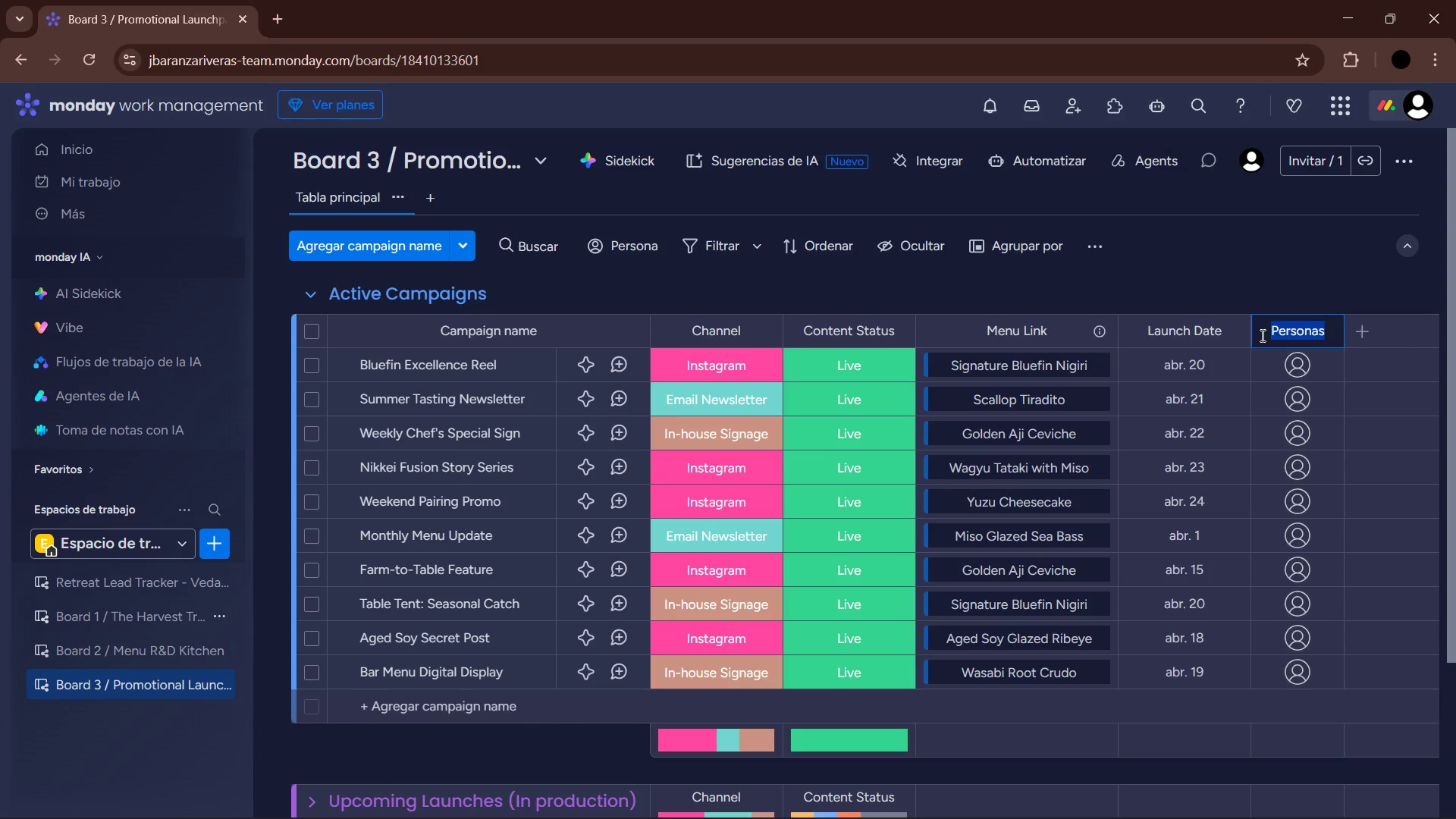 
type(Marketimg)
key(Backspace)
key(Backspace)
type(ng Lead)
 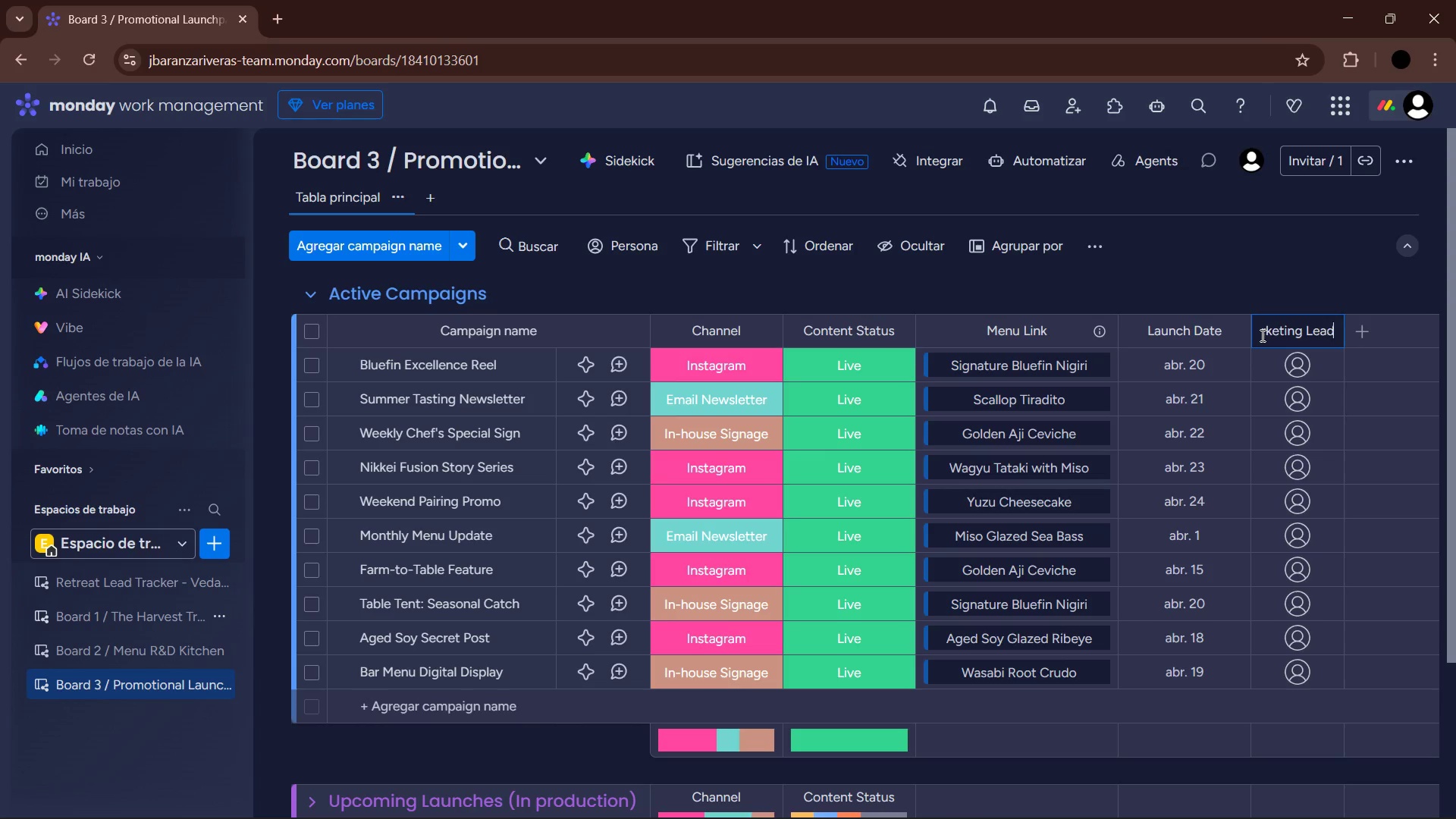 
key(Enter)
 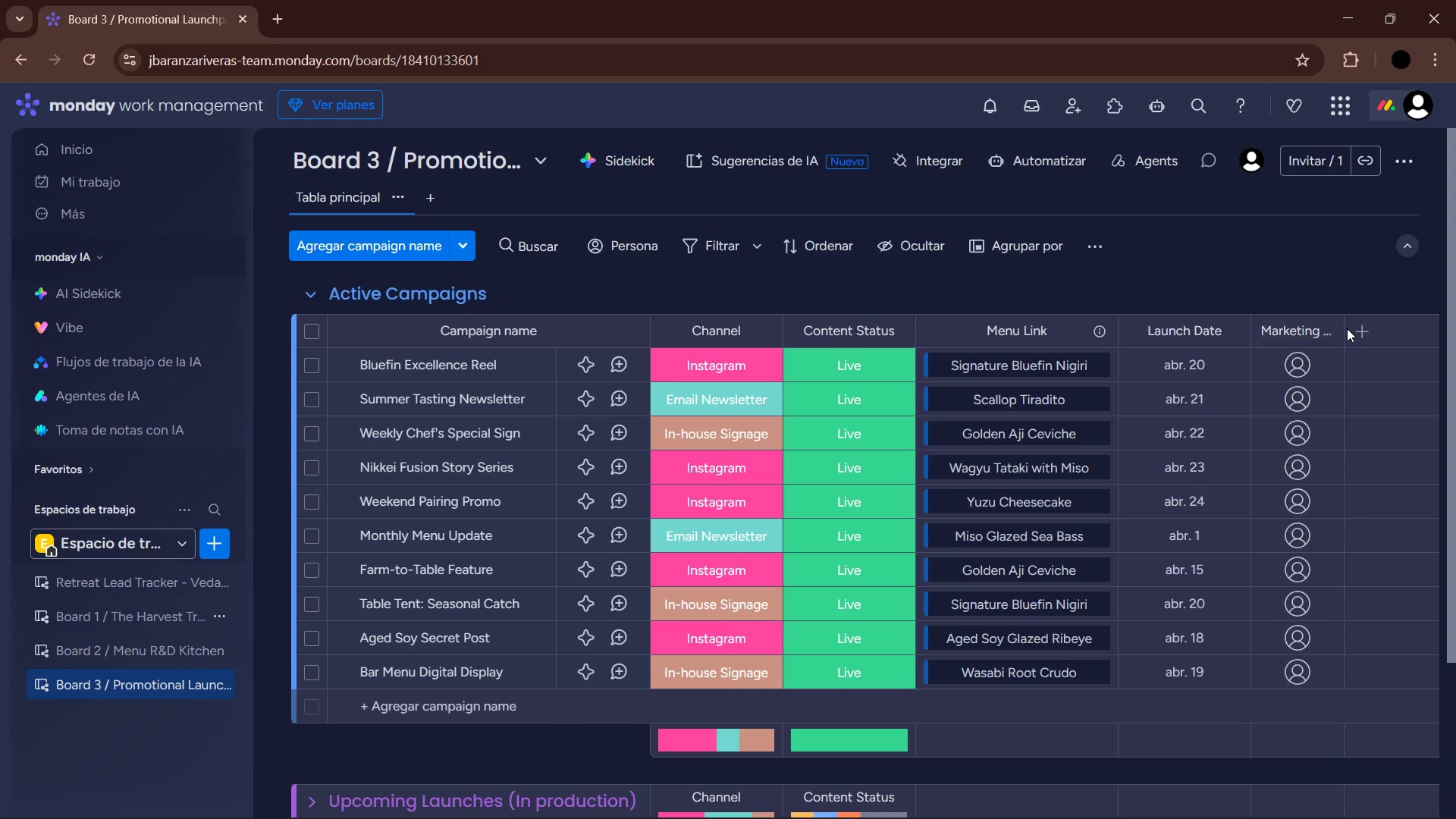 
left_click_drag(start_coordinate=[1340, 329], to_coordinate=[1376, 330])
 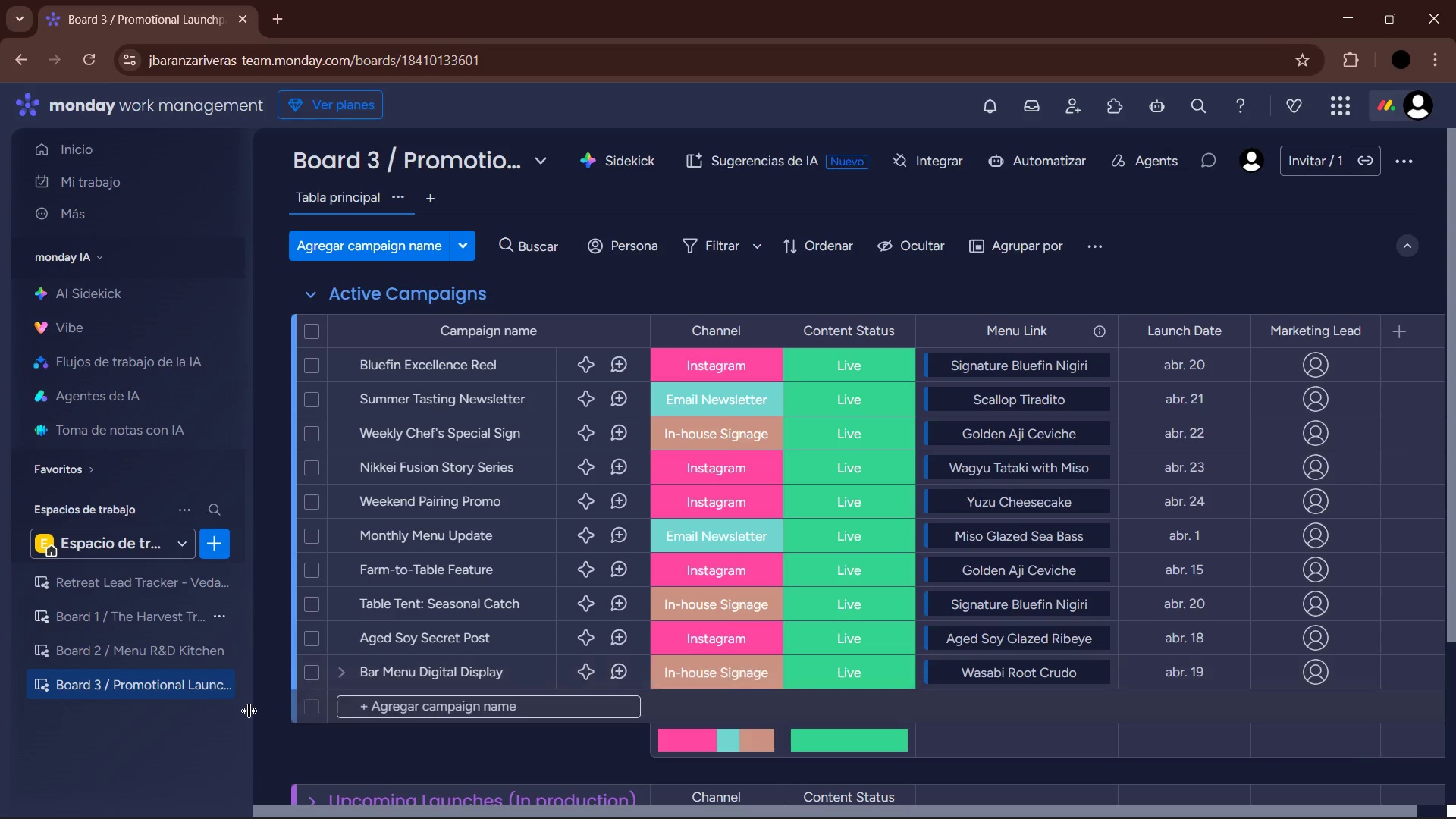 
left_click([149, 659])
 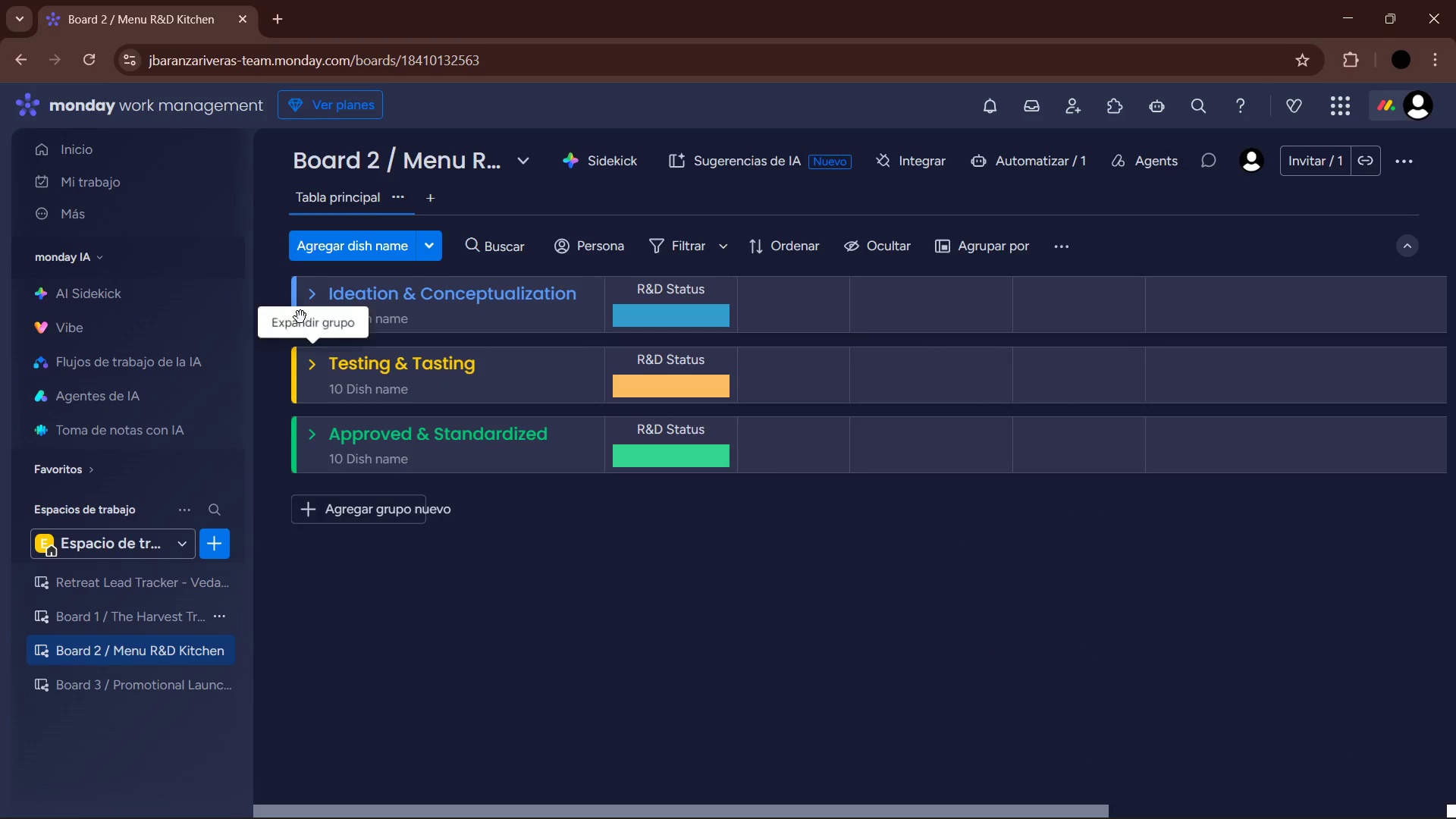 
left_click([312, 291])